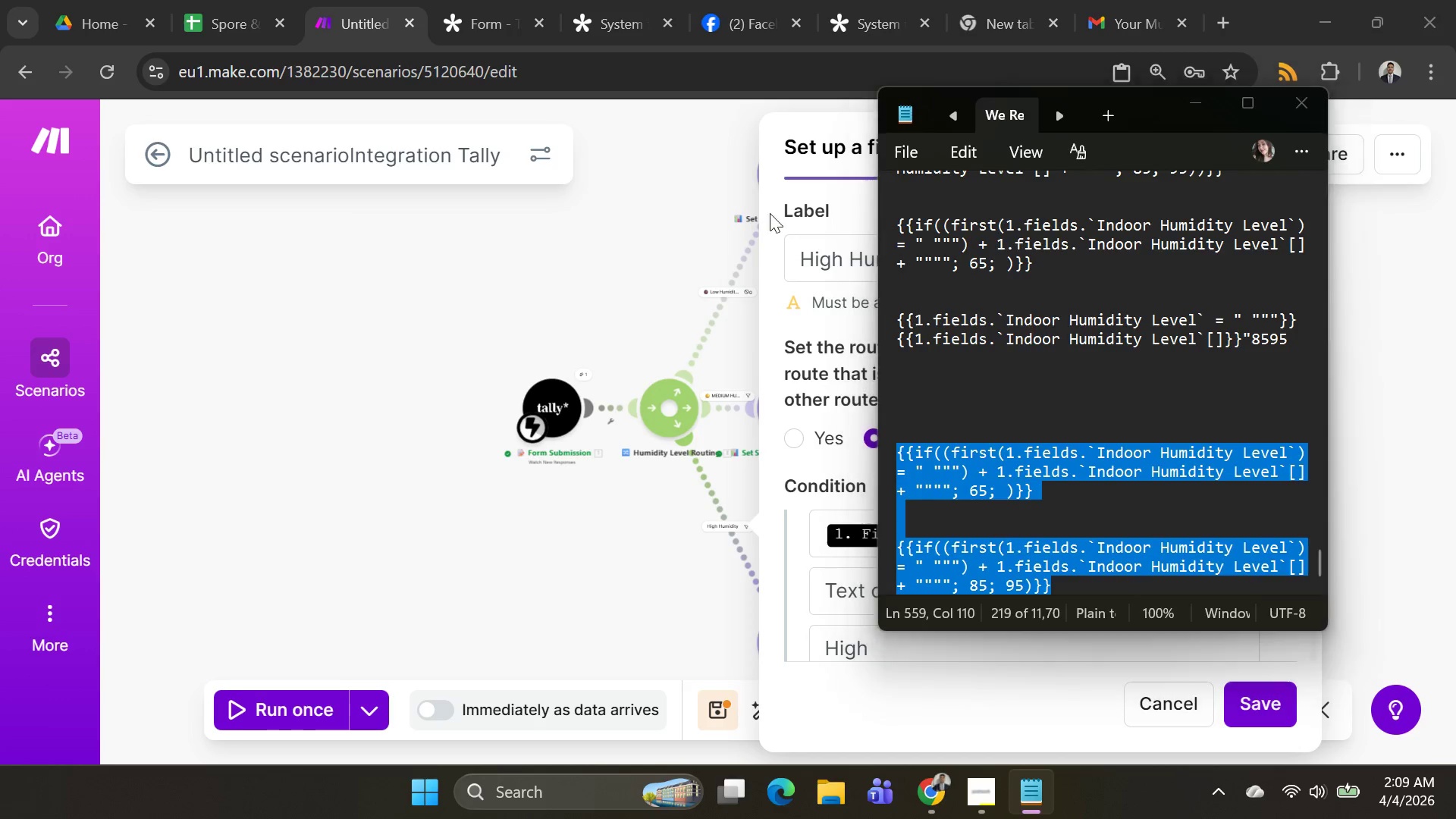 
key(Alt+Tab)
 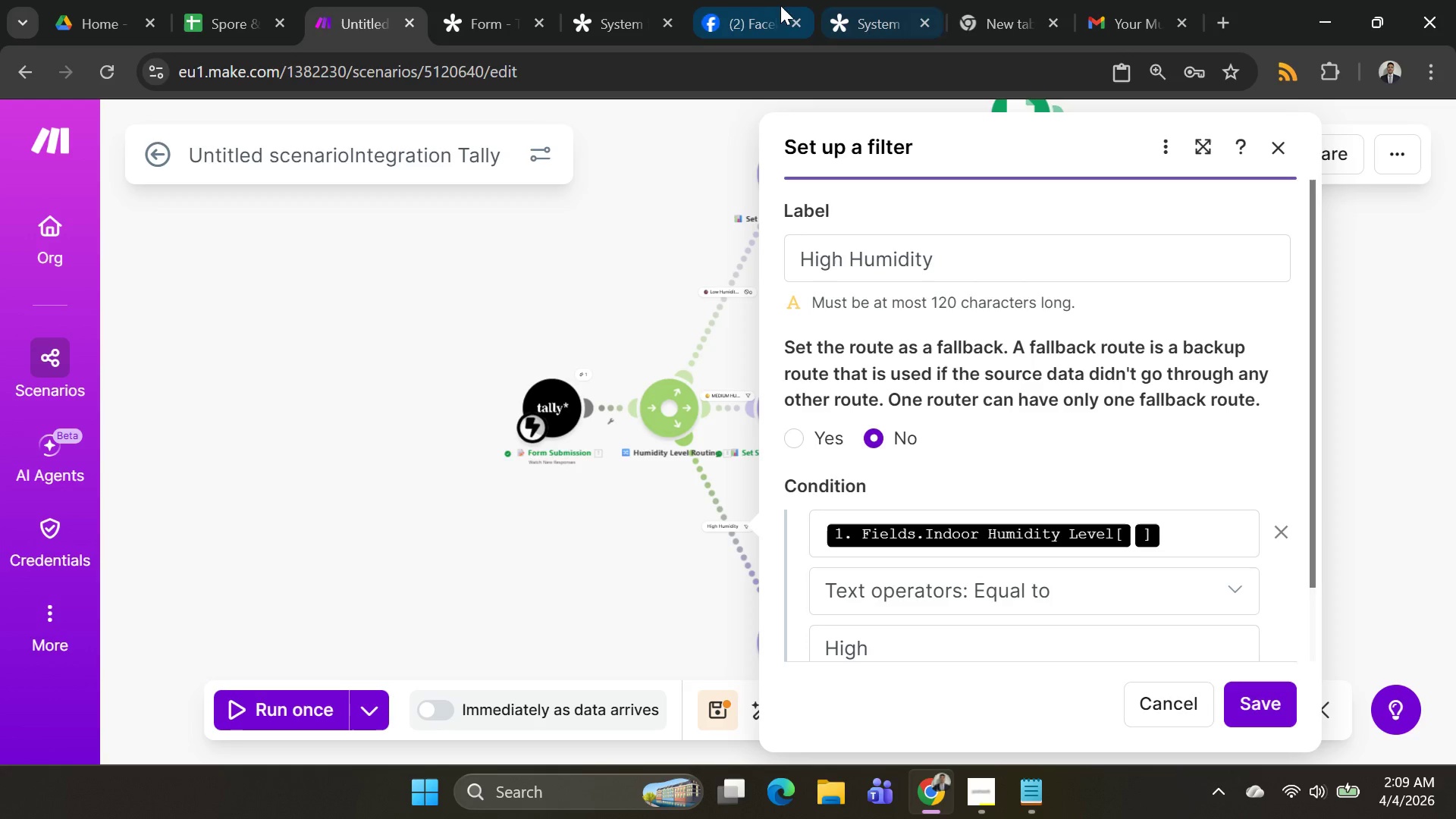 
left_click([766, 8])
 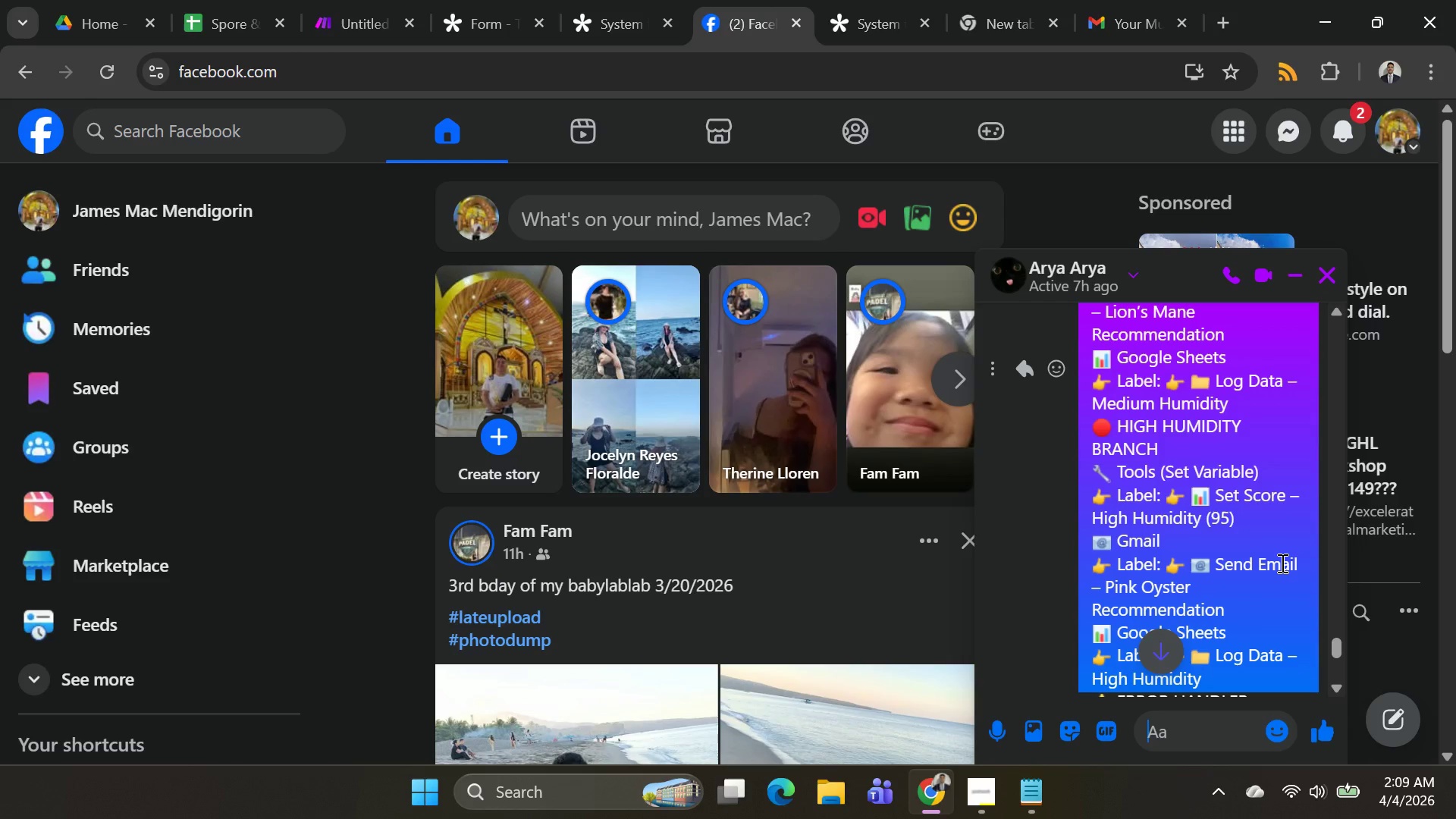 
hold_key(key=ControlLeft, duration=0.31)
 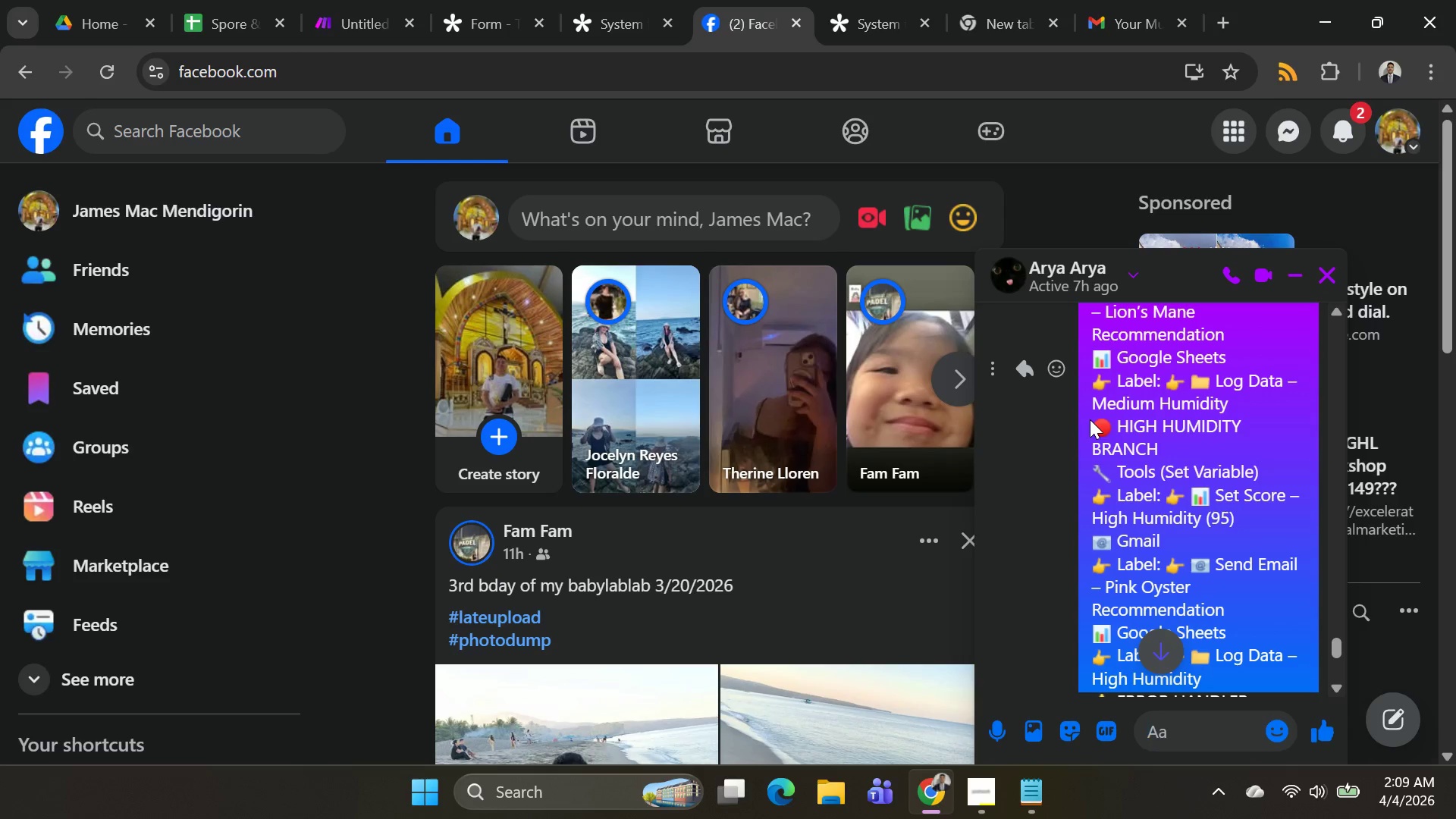 
left_click_drag(start_coordinate=[1090, 419], to_coordinate=[1167, 447])
 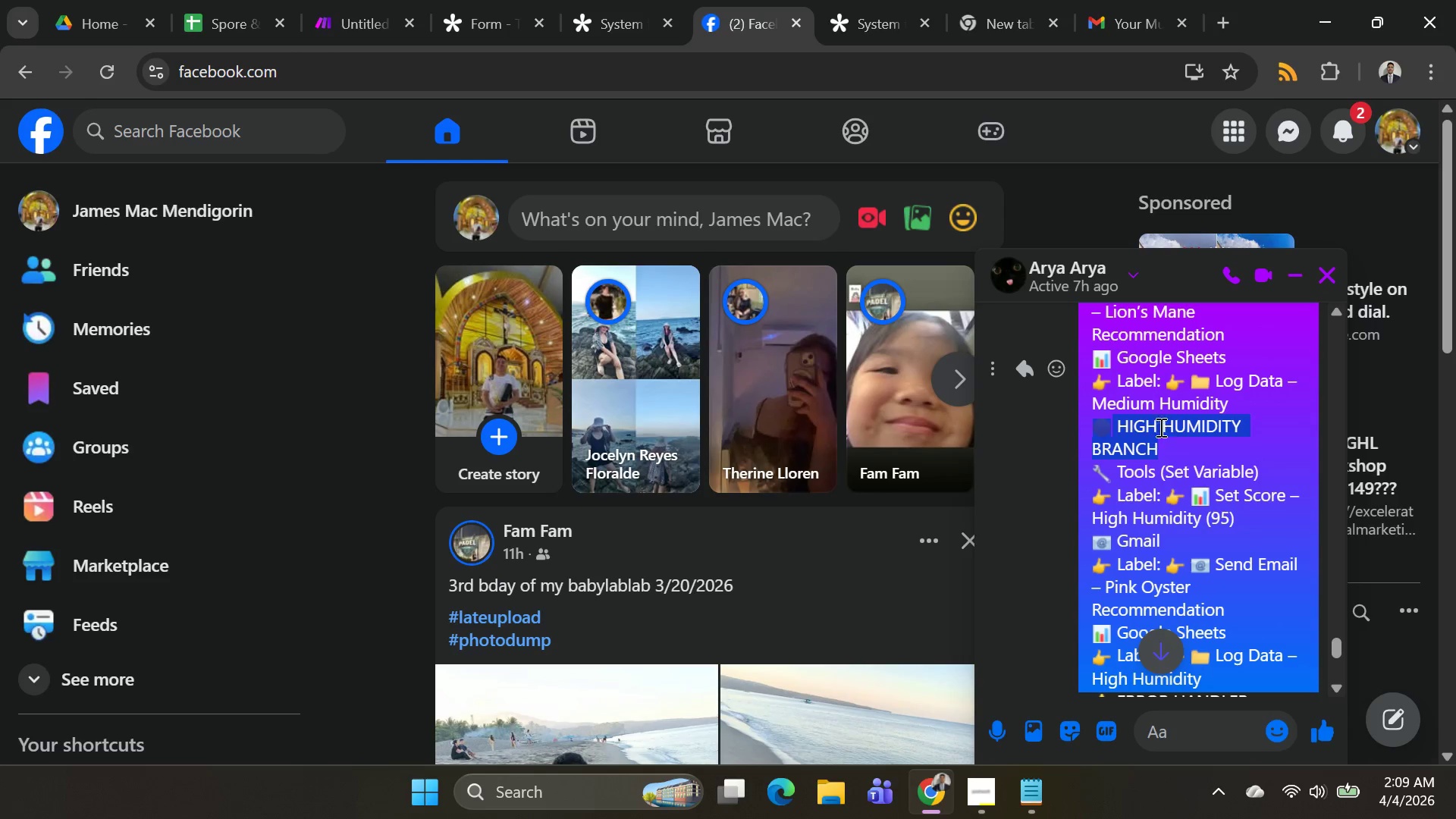 
key(Control+C)
 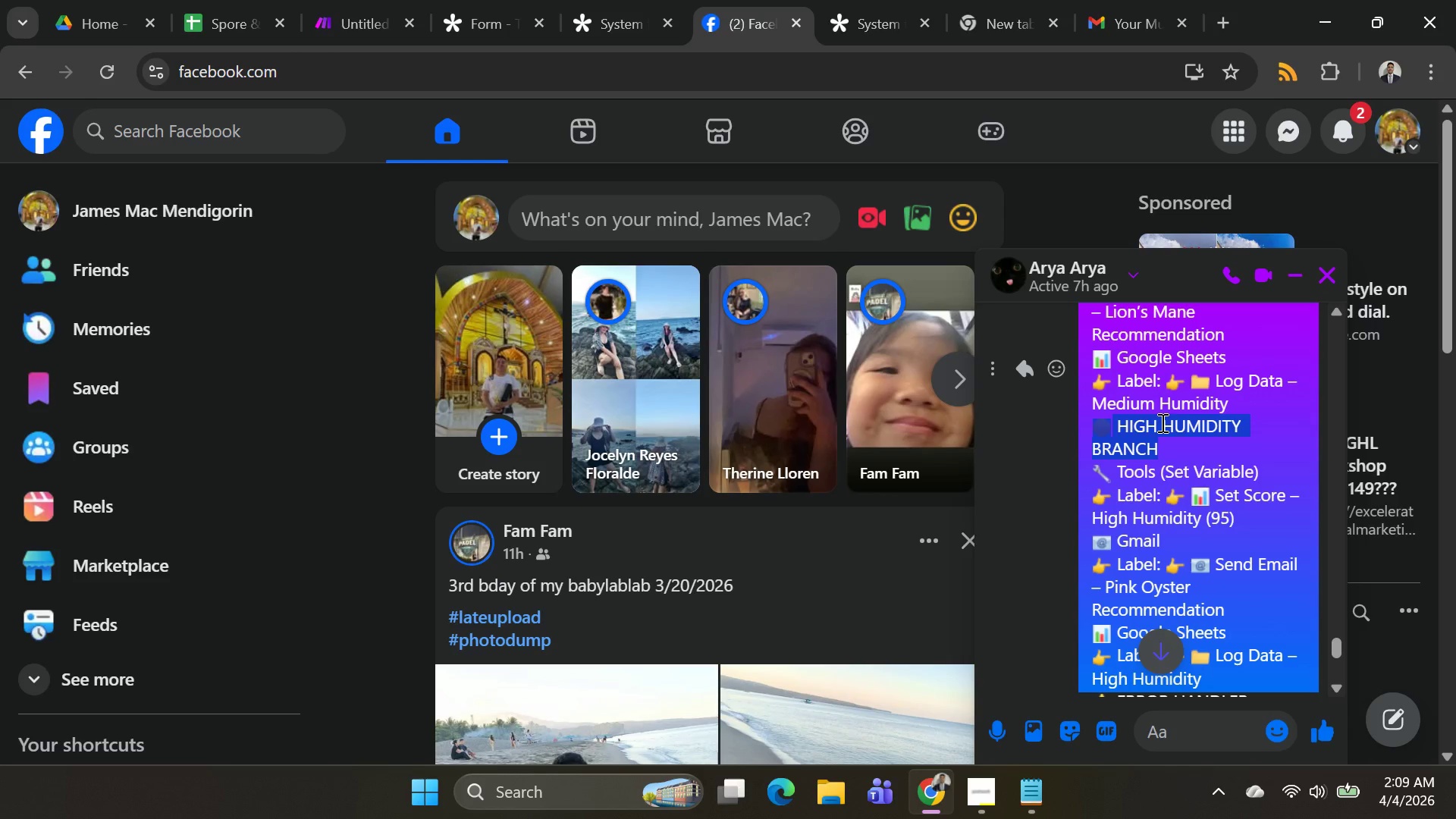 
key(Control+C)
 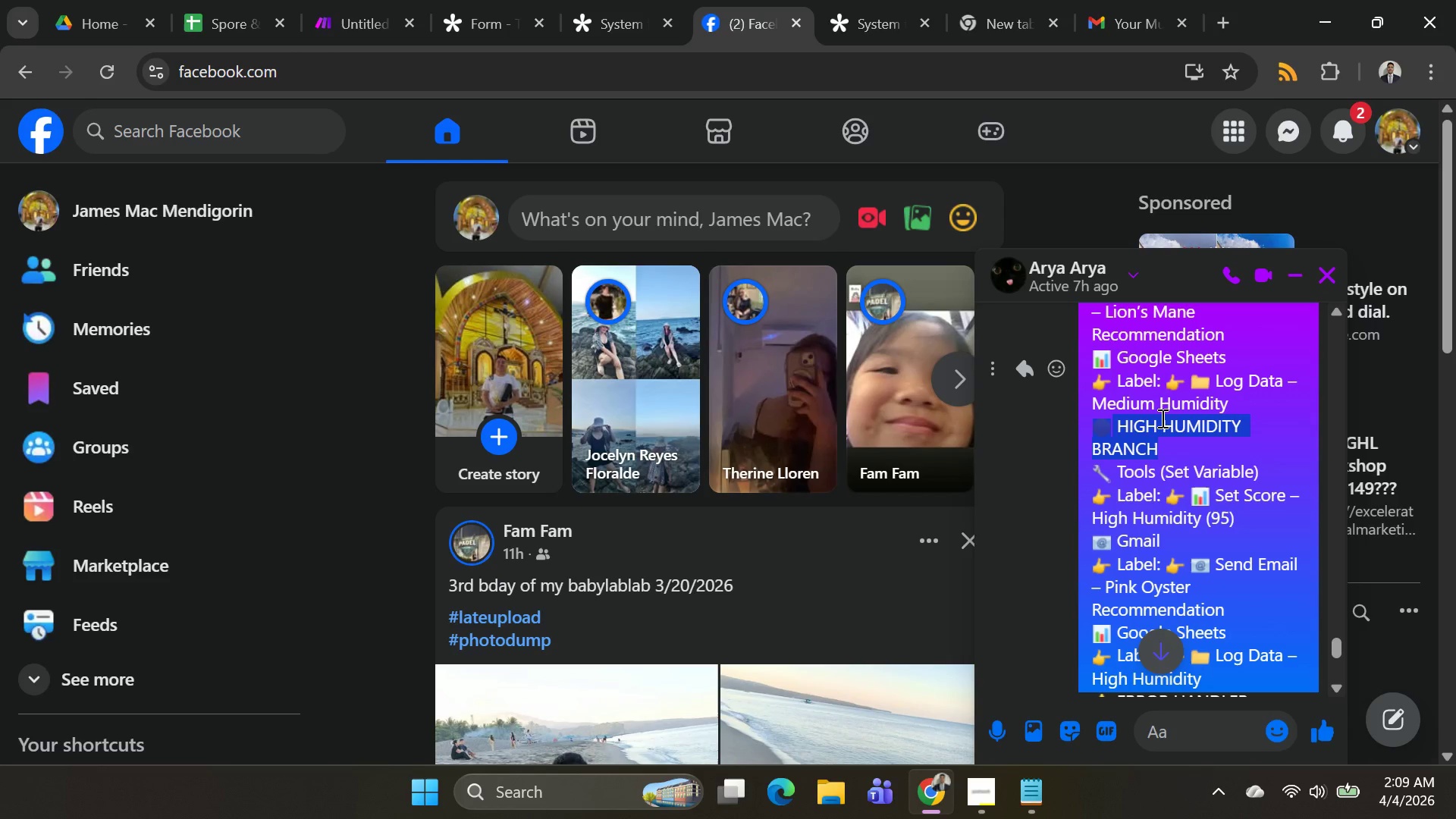 
key(Control+C)
 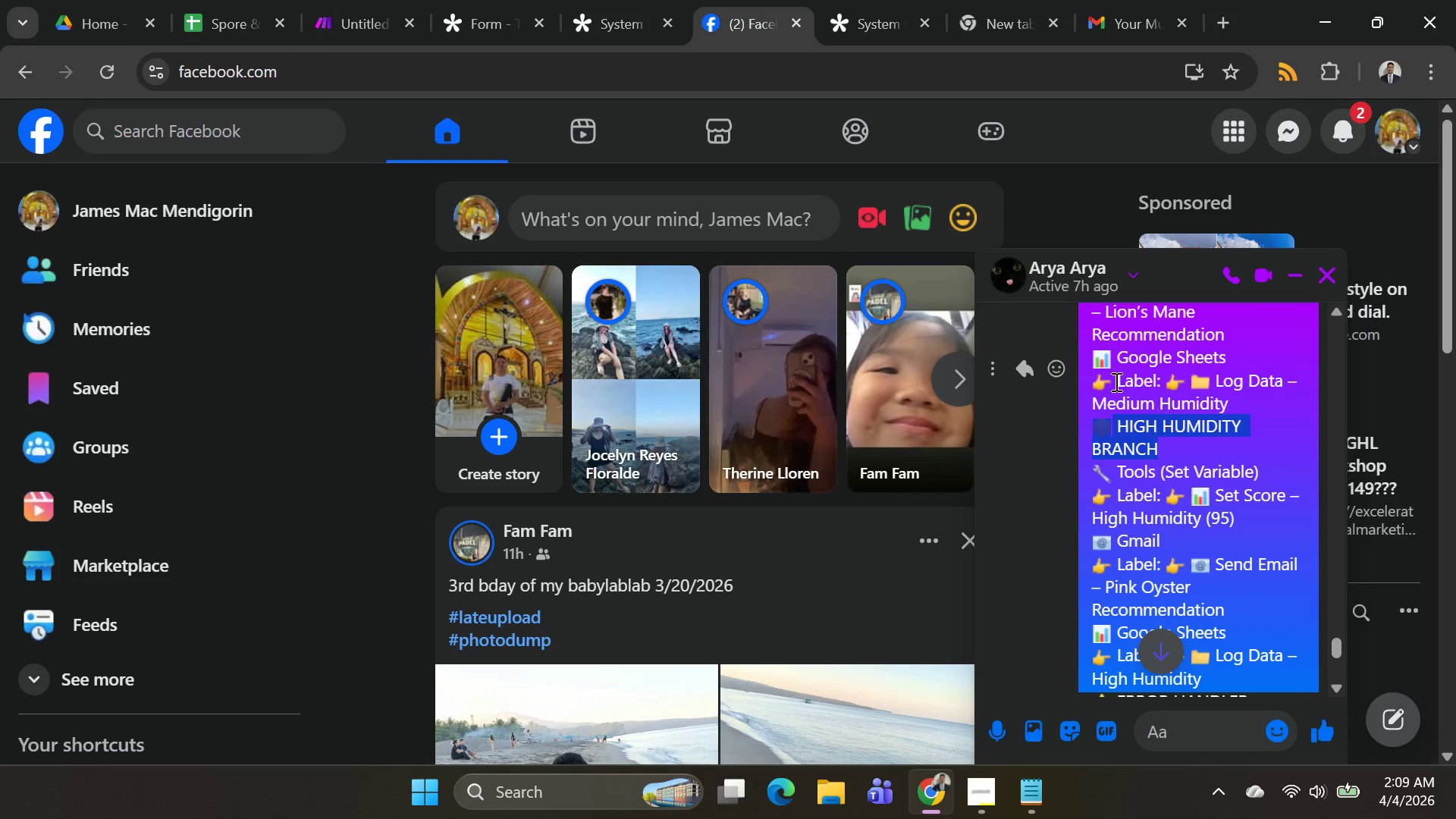 
key(Control+C)
 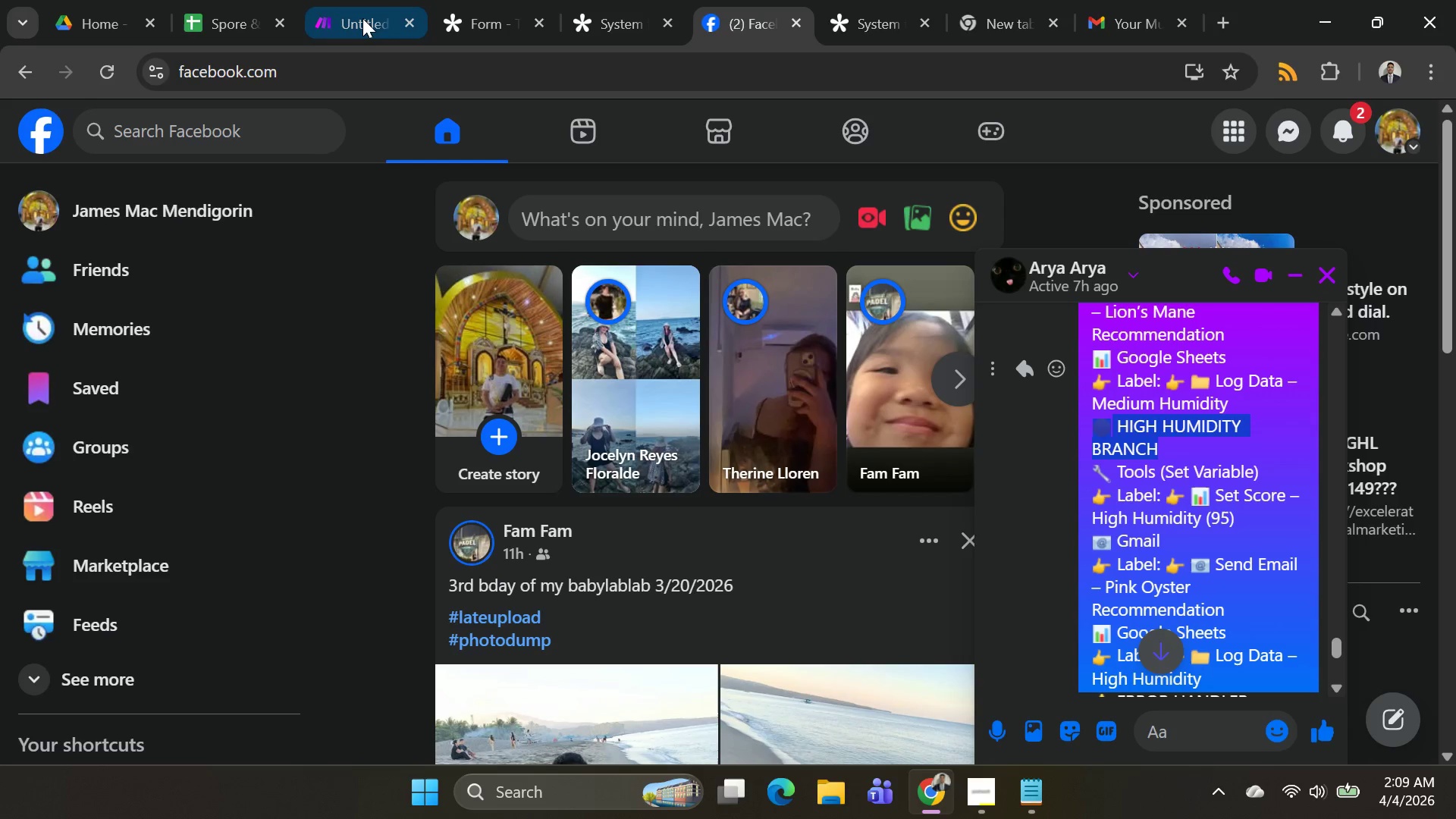 
left_click([362, 17])
 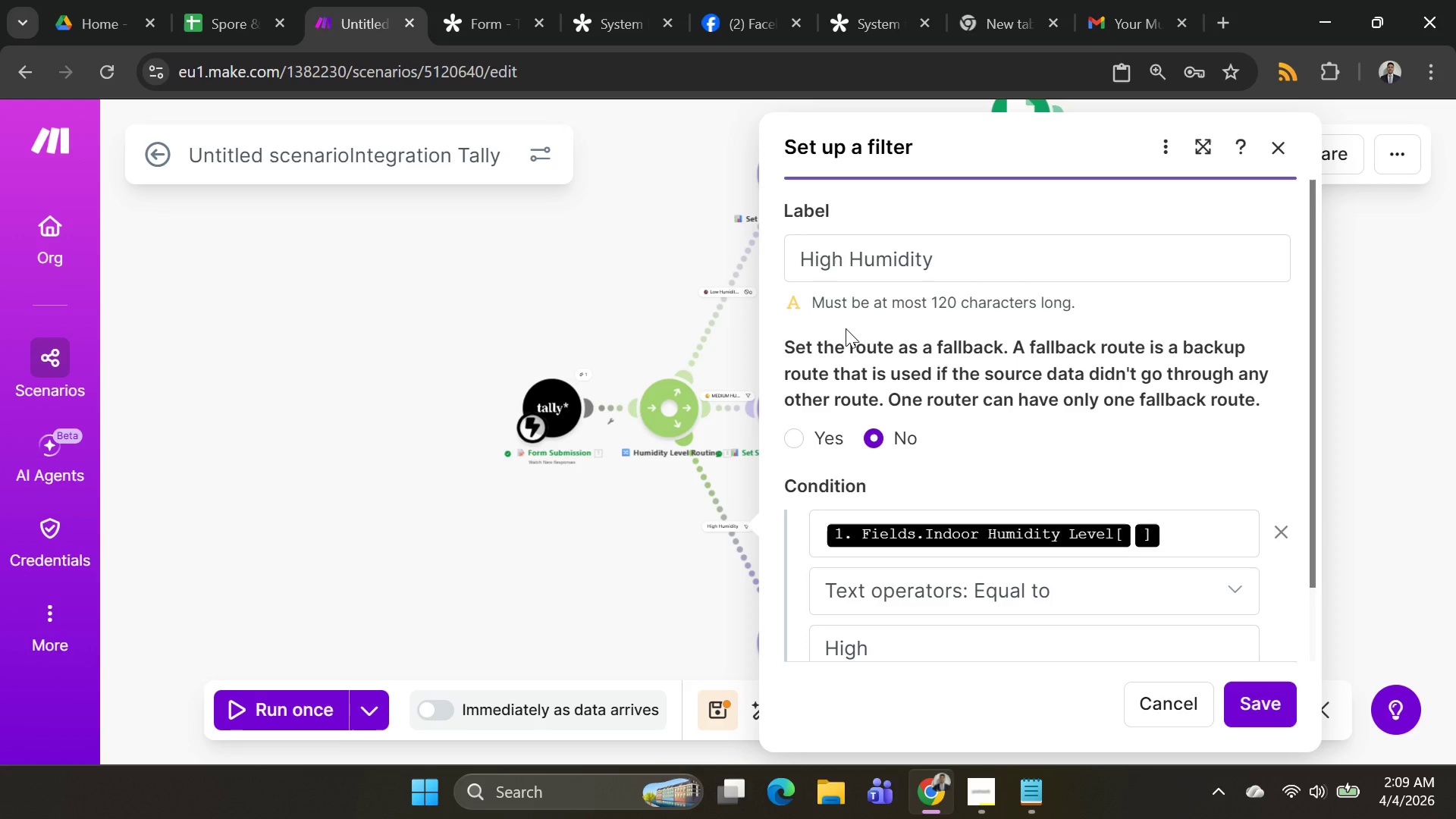 
key(Control+ControlLeft)
 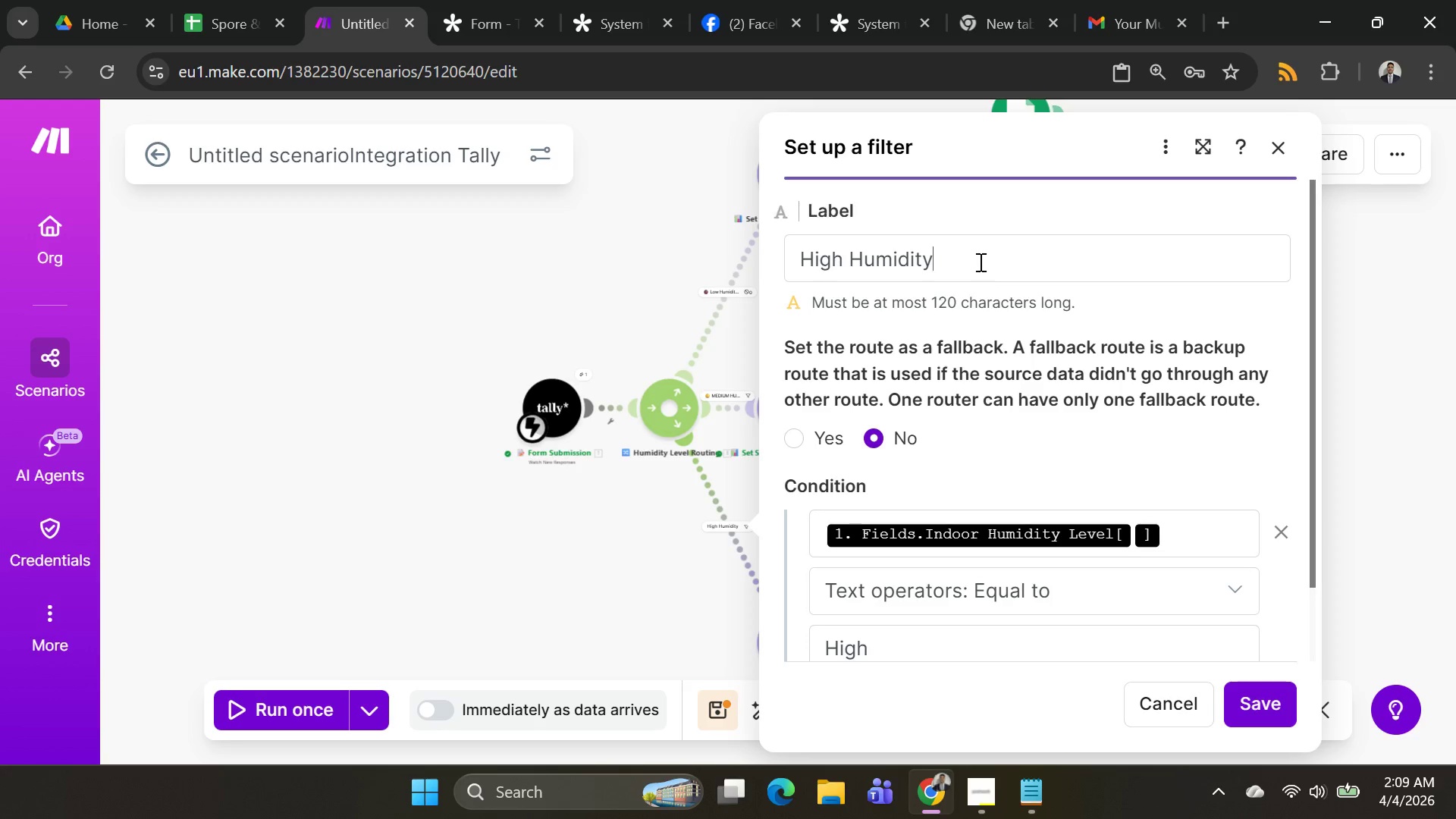 
left_click_drag(start_coordinate=[979, 262], to_coordinate=[596, 252])
 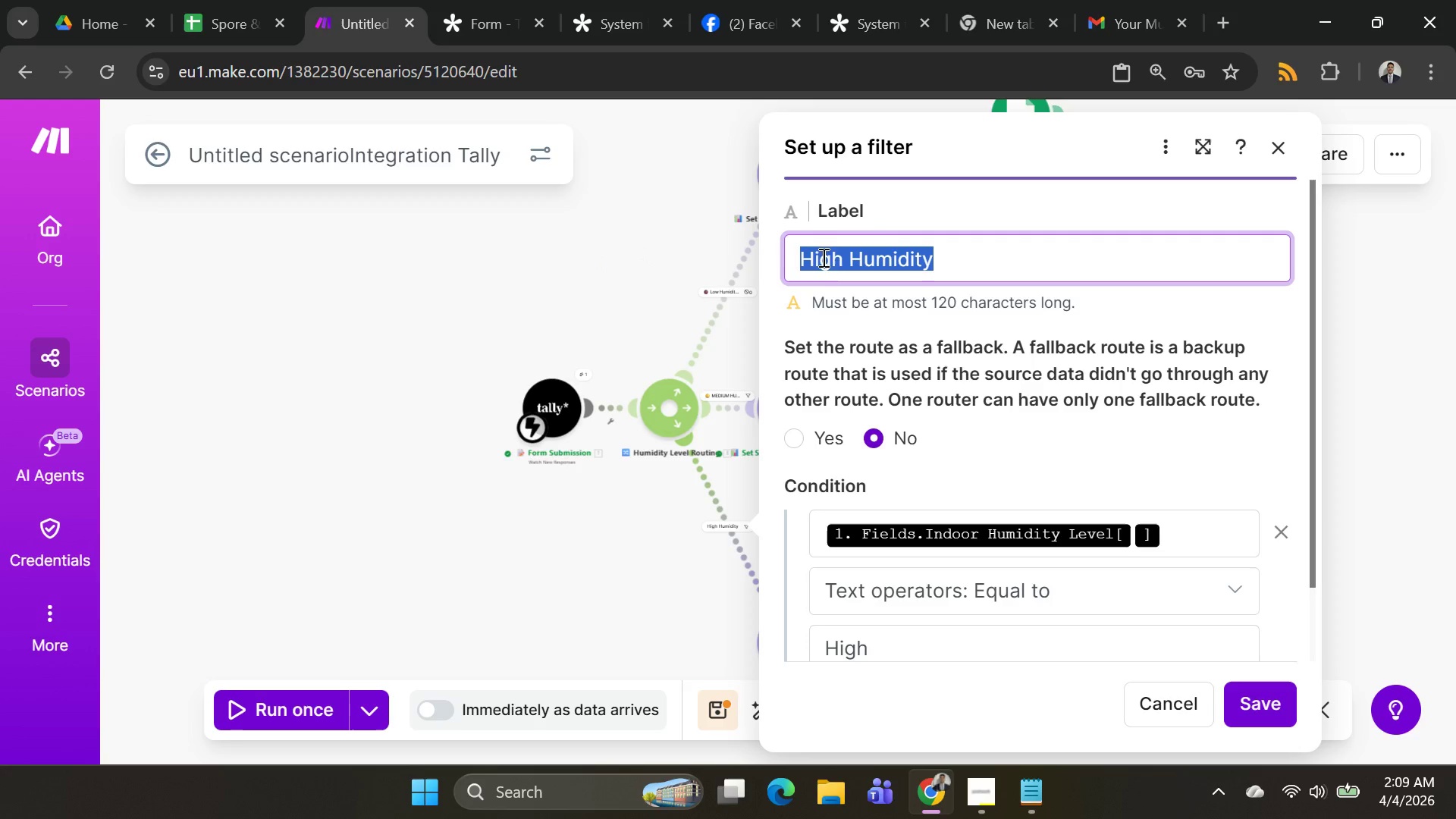 
key(Control+V)
 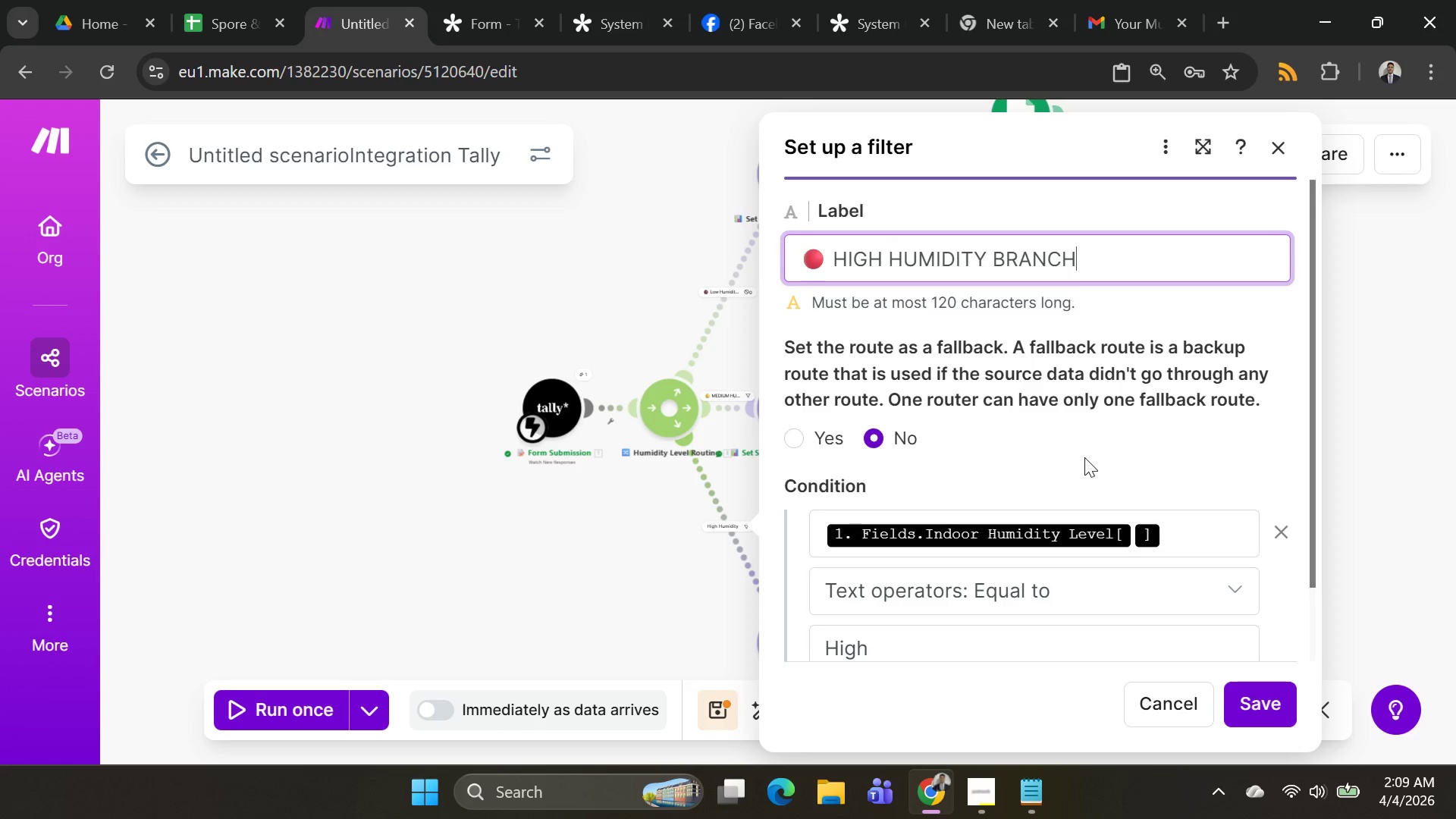 
scroll: coordinate [1084, 457], scroll_direction: none, amount: 0.0
 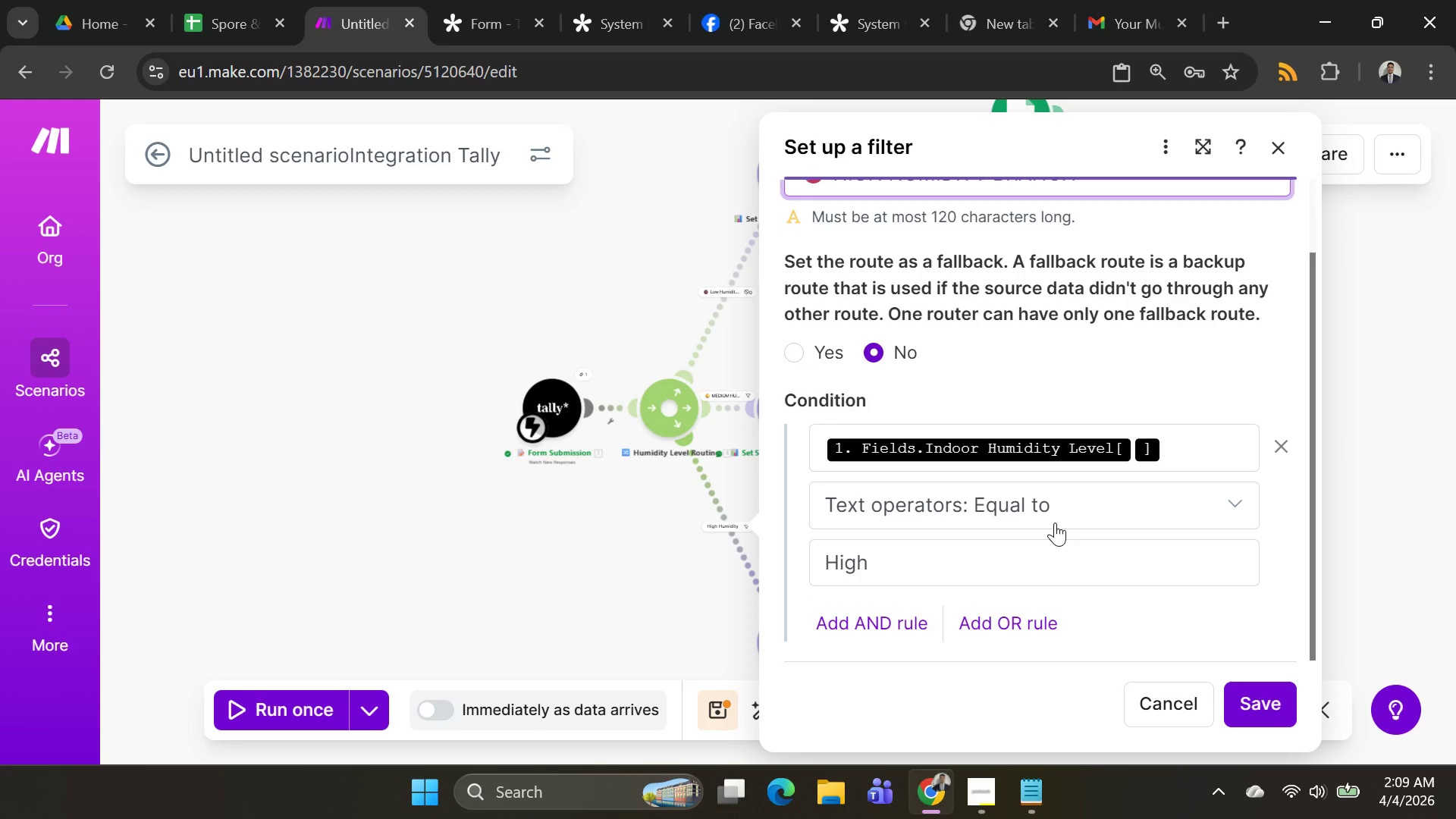 
hold_key(key=AltLeft, duration=0.36)
 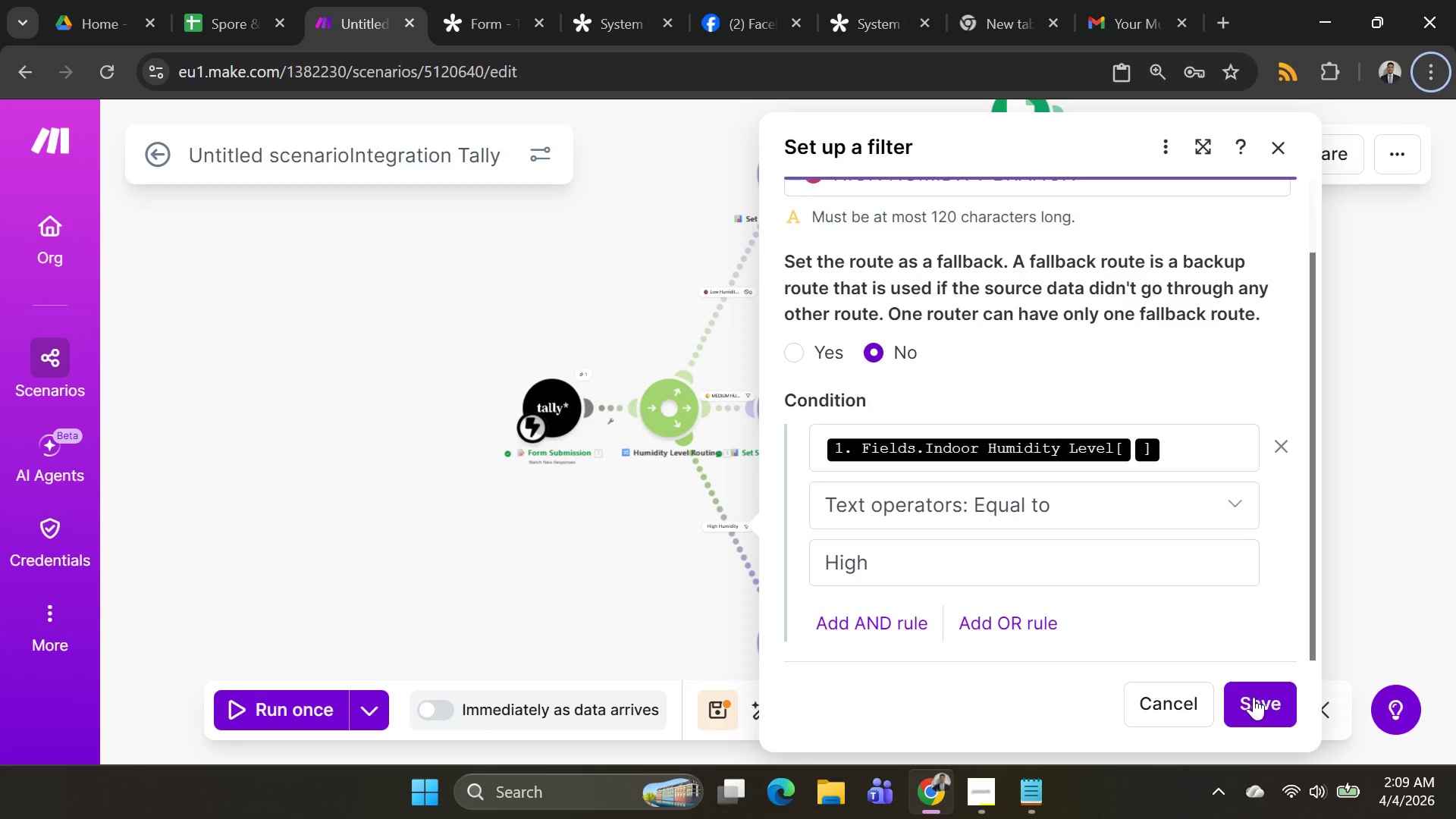 
left_click([1254, 699])
 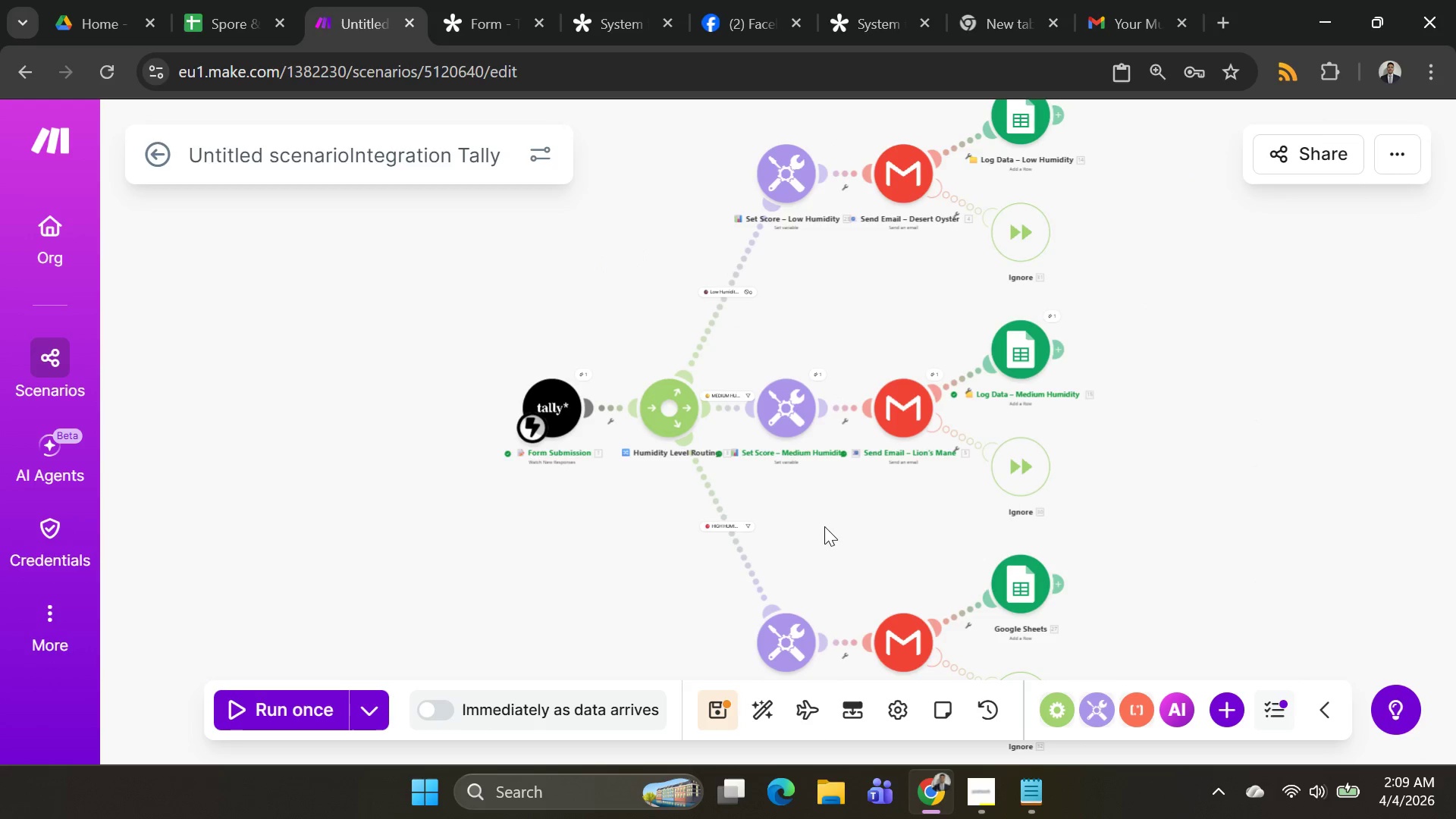 
scroll: coordinate [819, 502], scroll_direction: down, amount: 1.0
 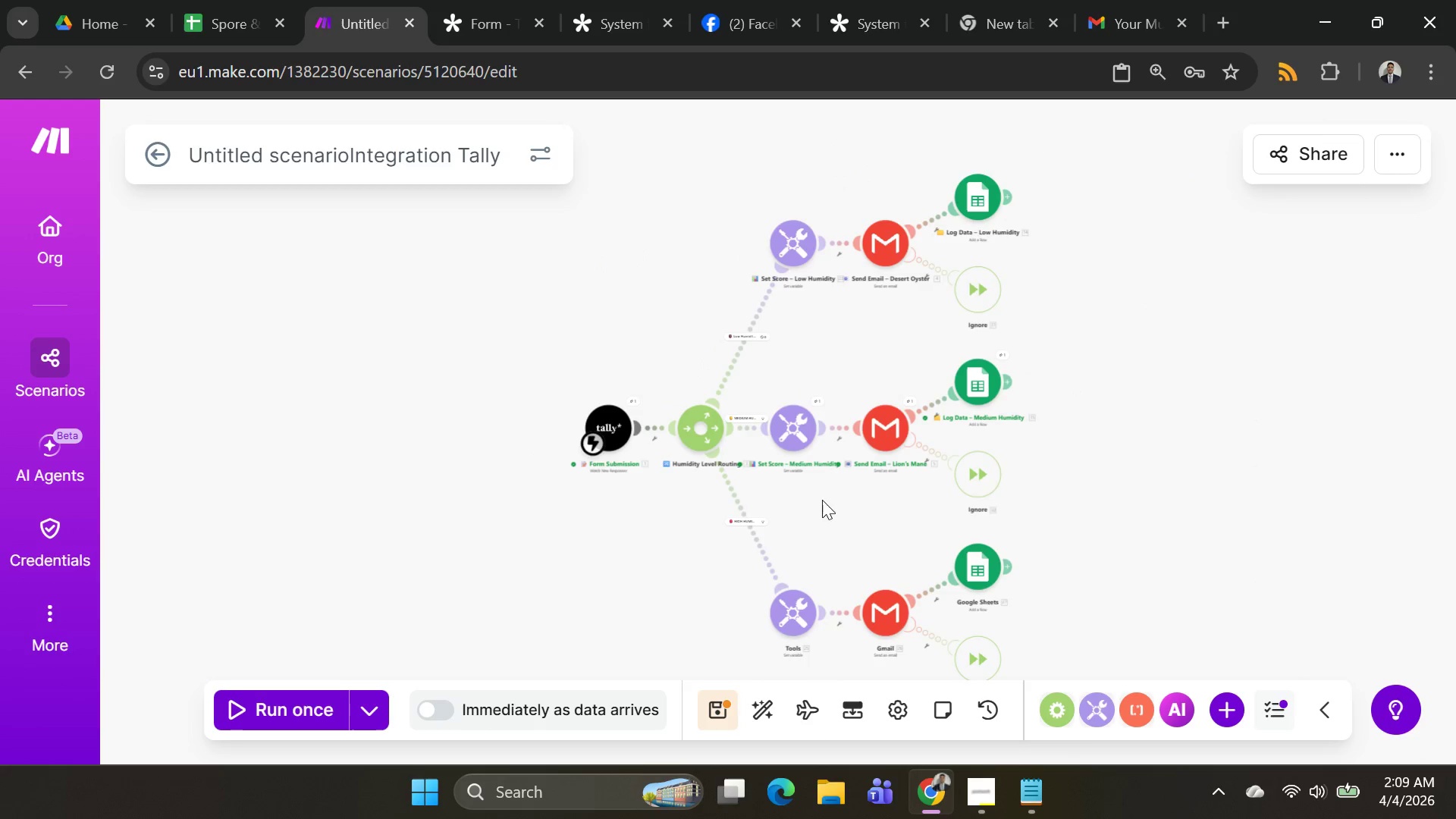 
key(Alt+AltLeft)
 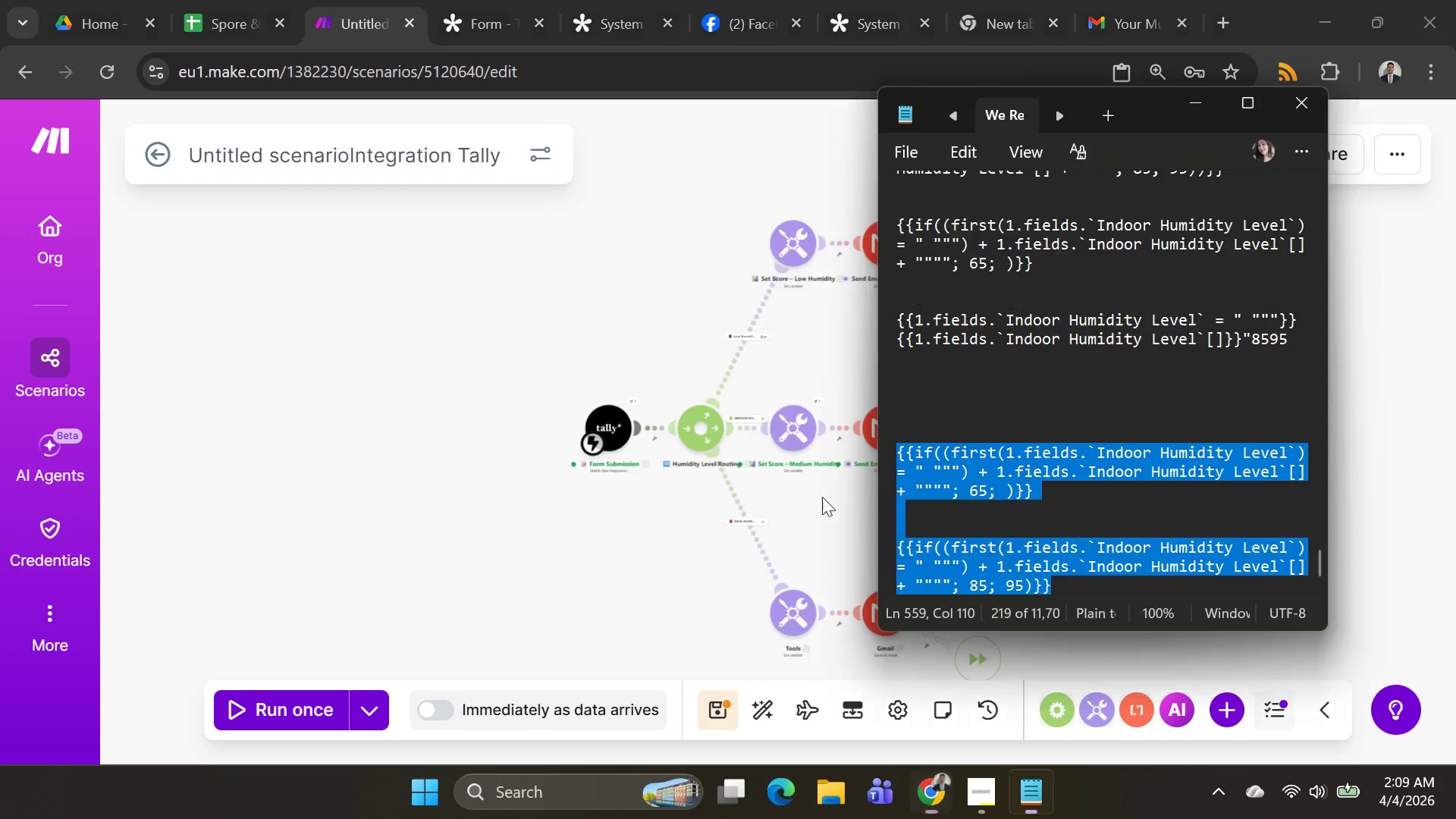 
key(Alt+Tab)
 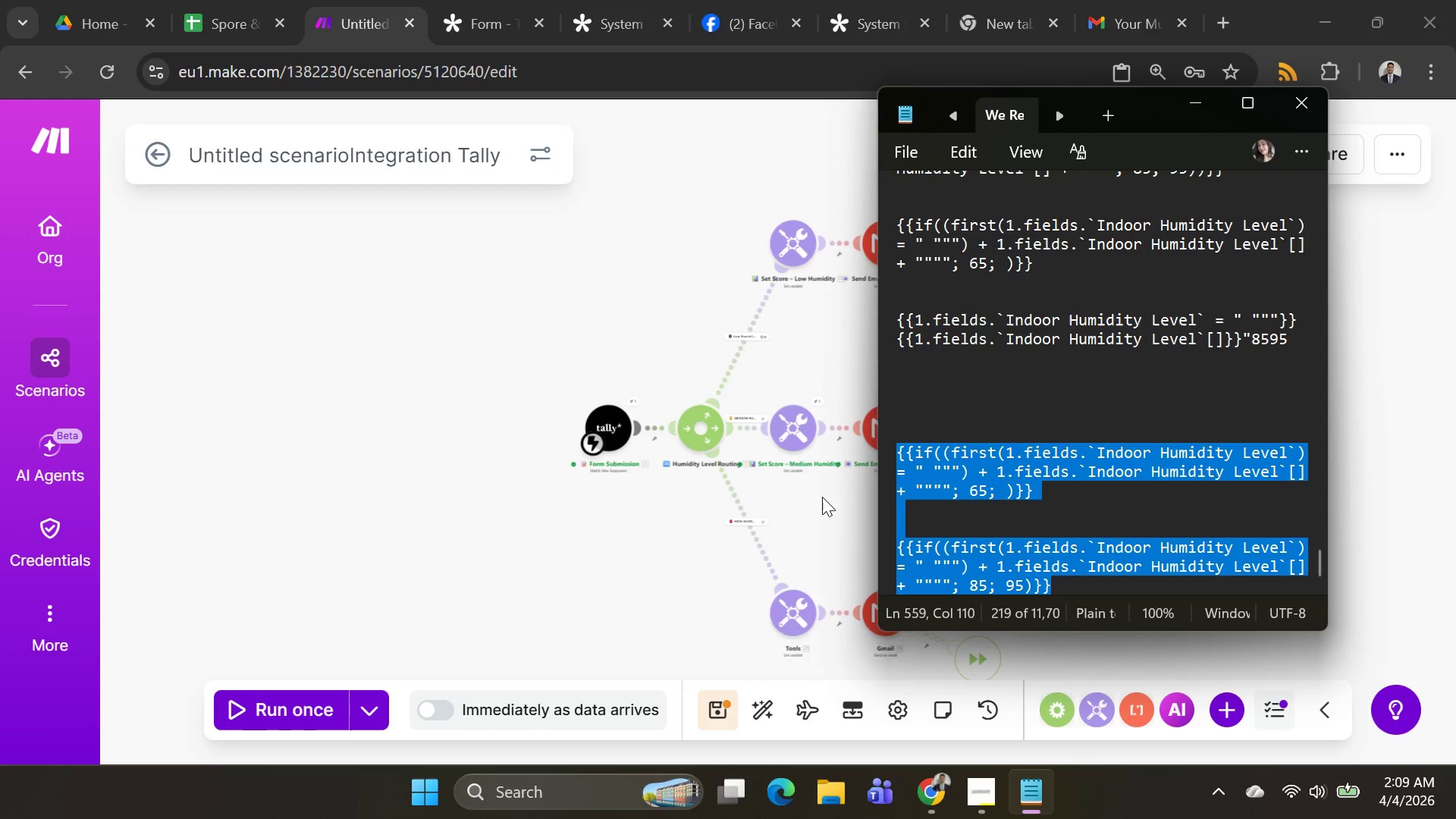 
key(Alt+AltLeft)
 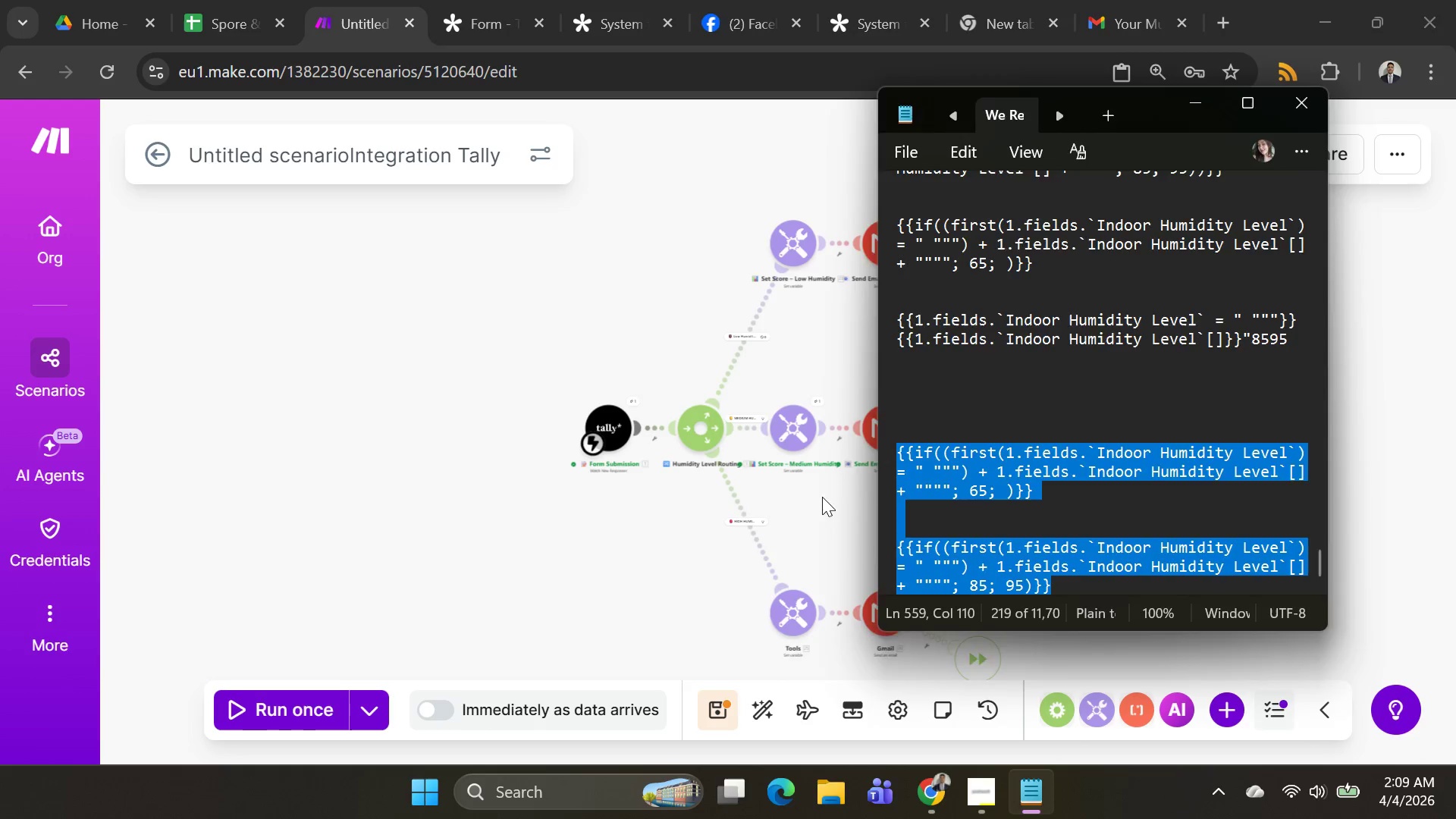 
key(Alt+Tab)
 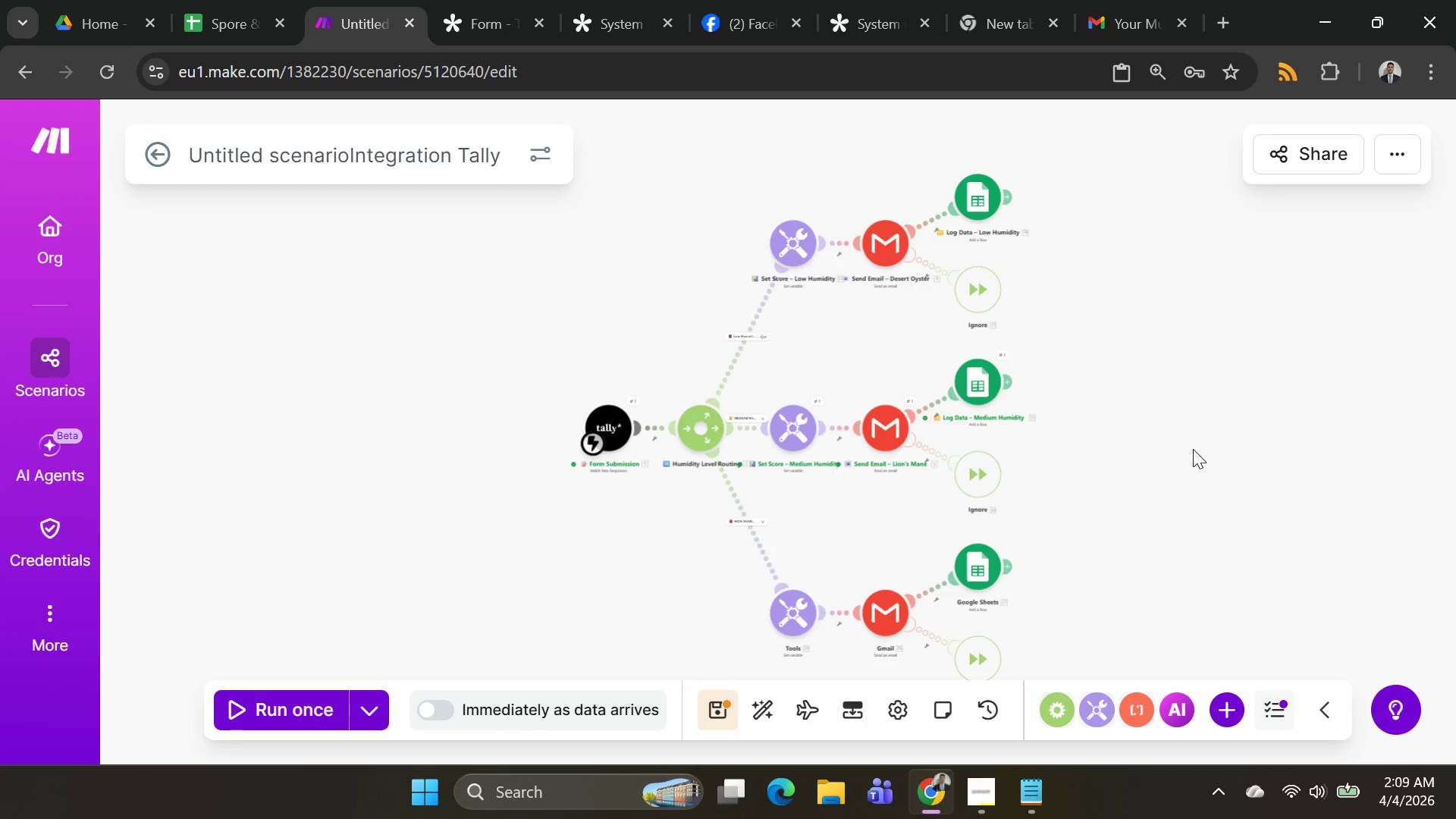 
wait(5.97)
 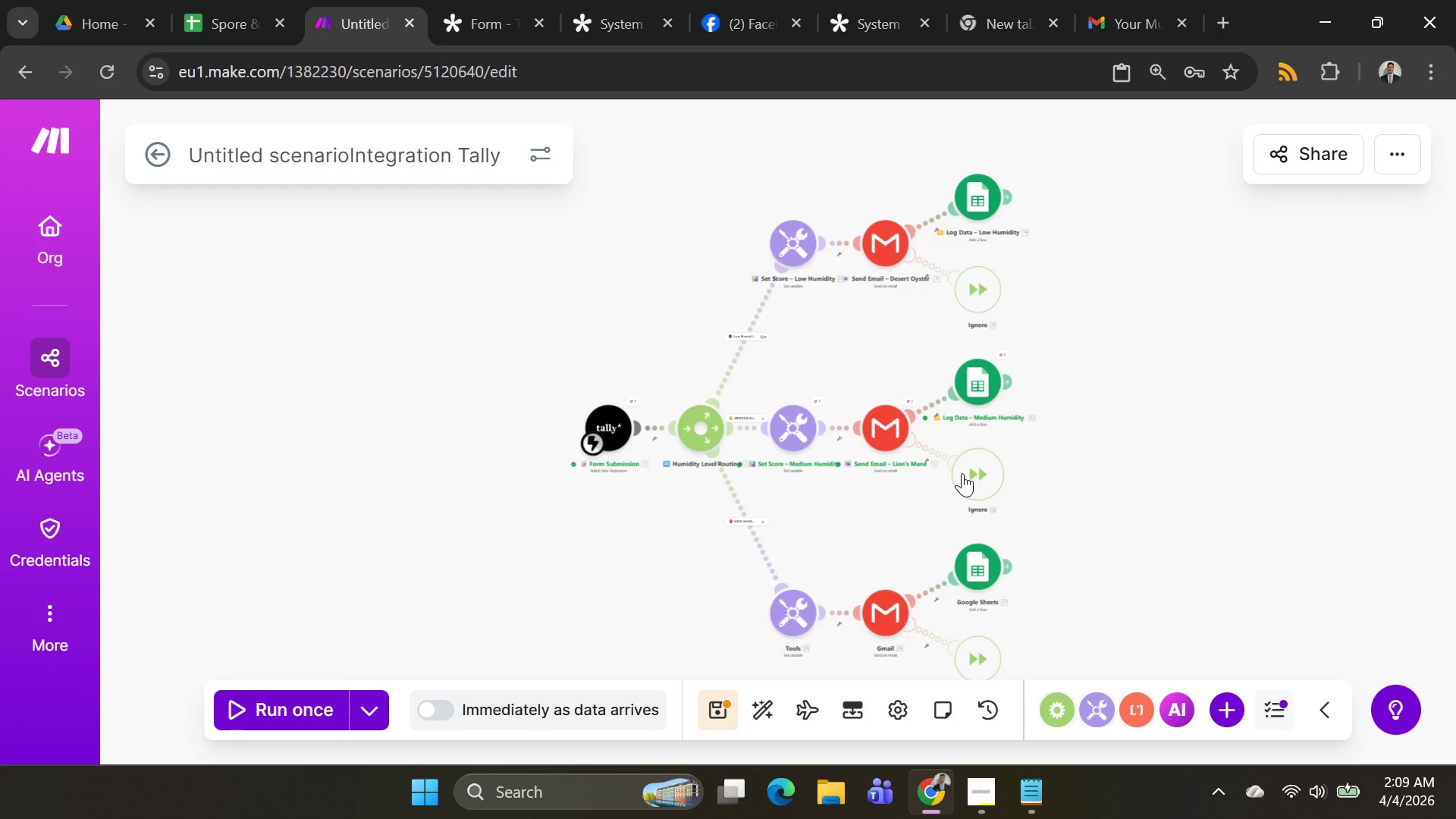 
key(Alt+AltLeft)
 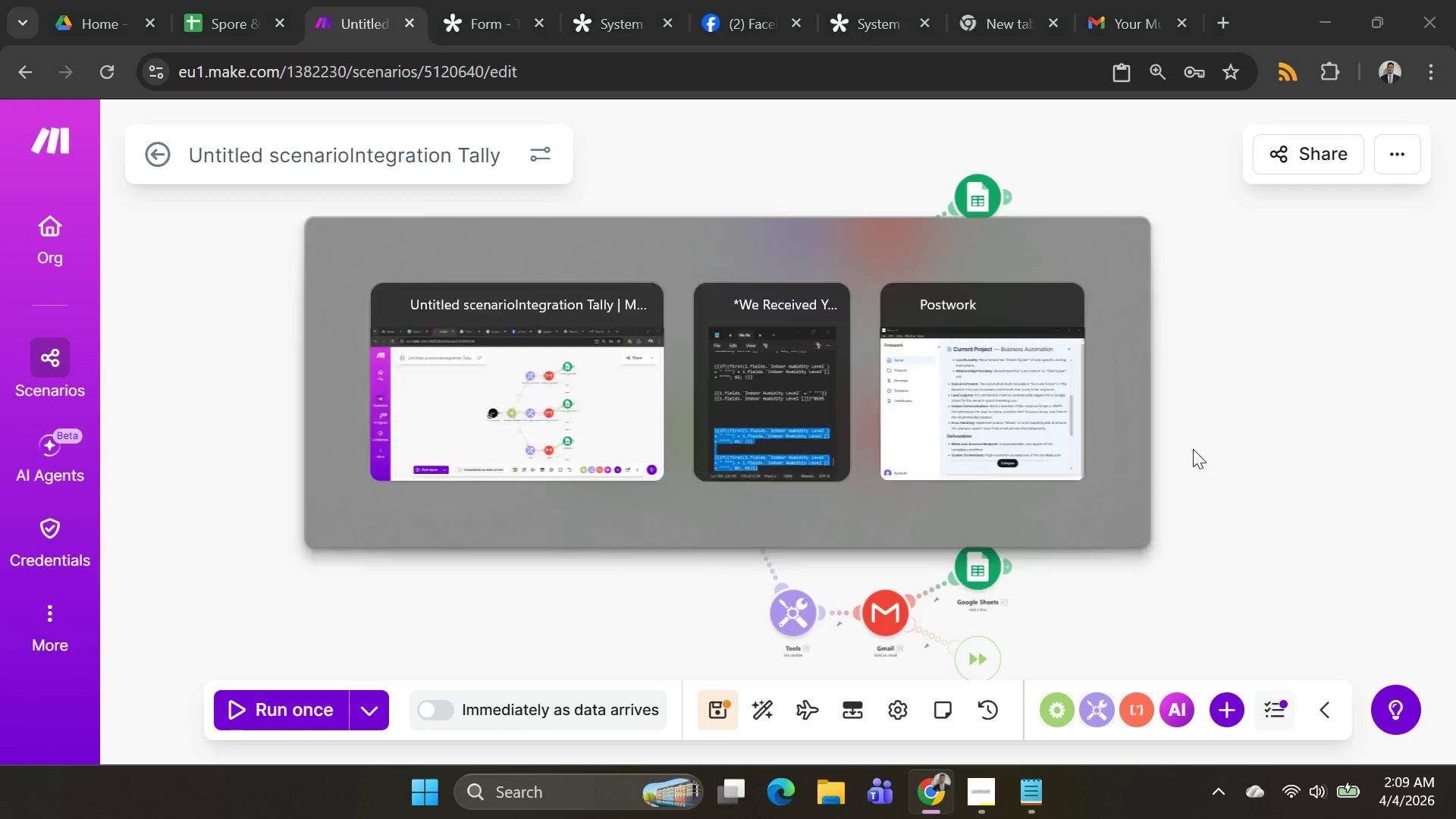 
key(Alt+Tab)
 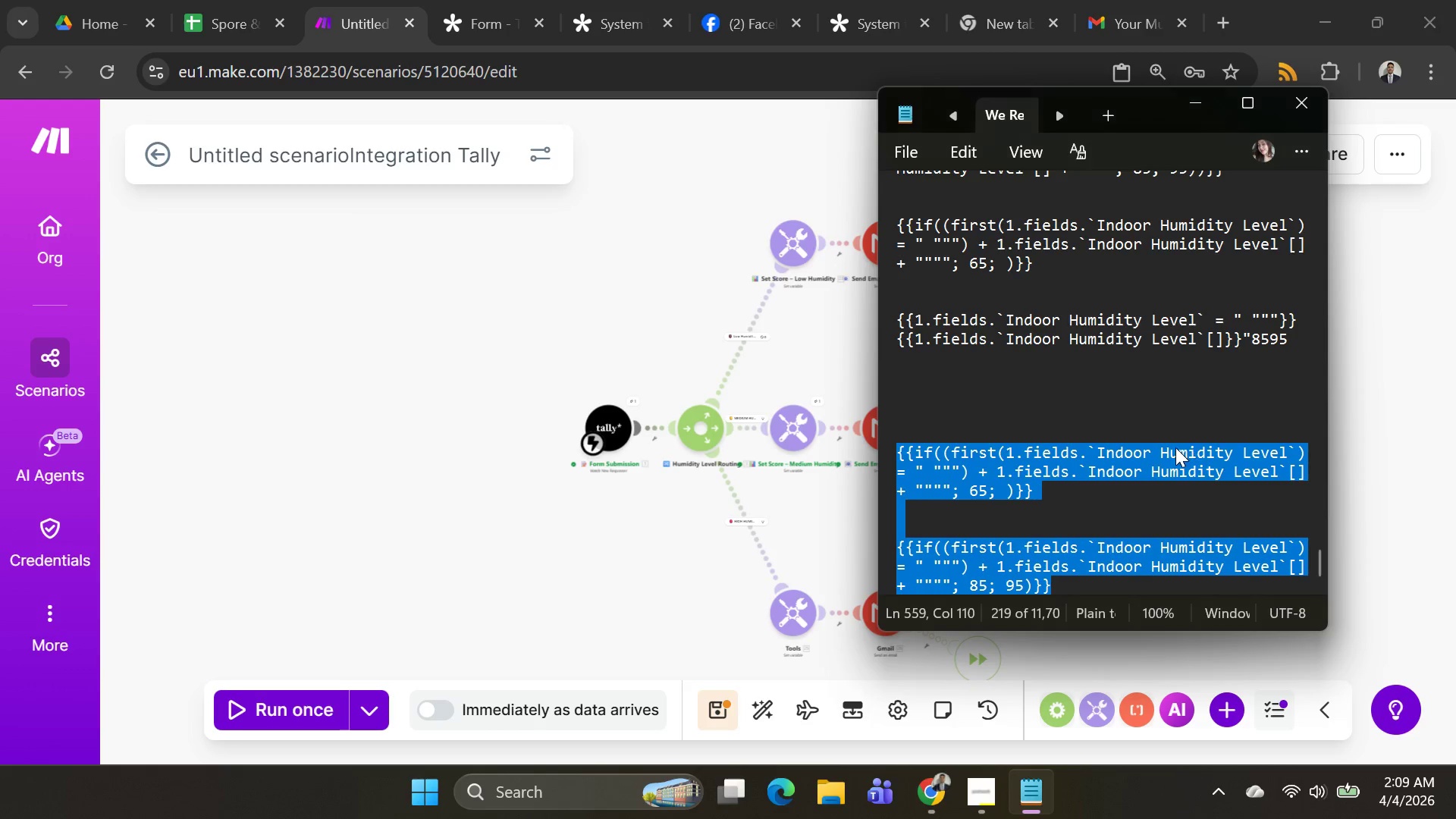 
key(Alt+AltLeft)
 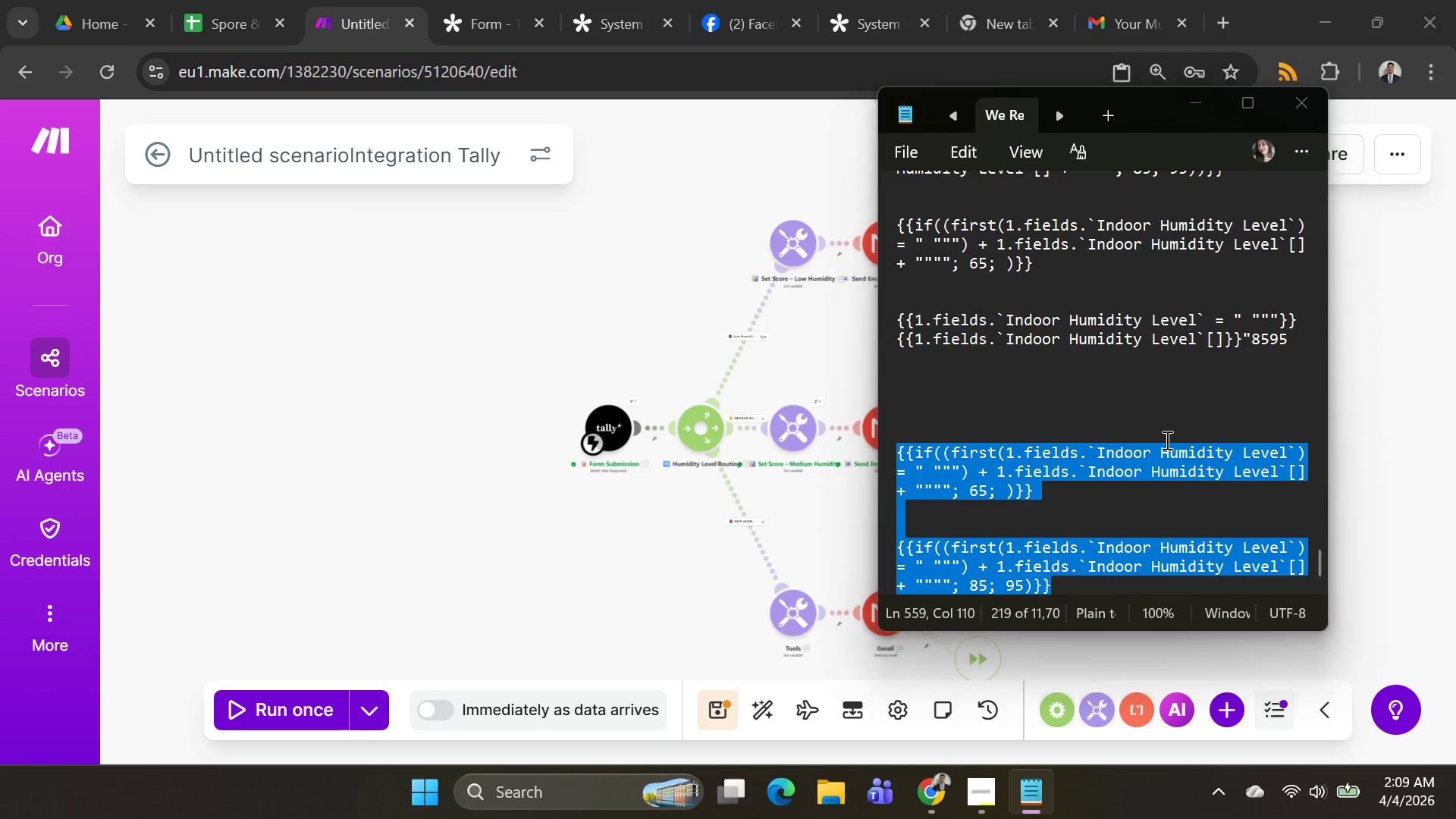 
key(Alt+Tab)
 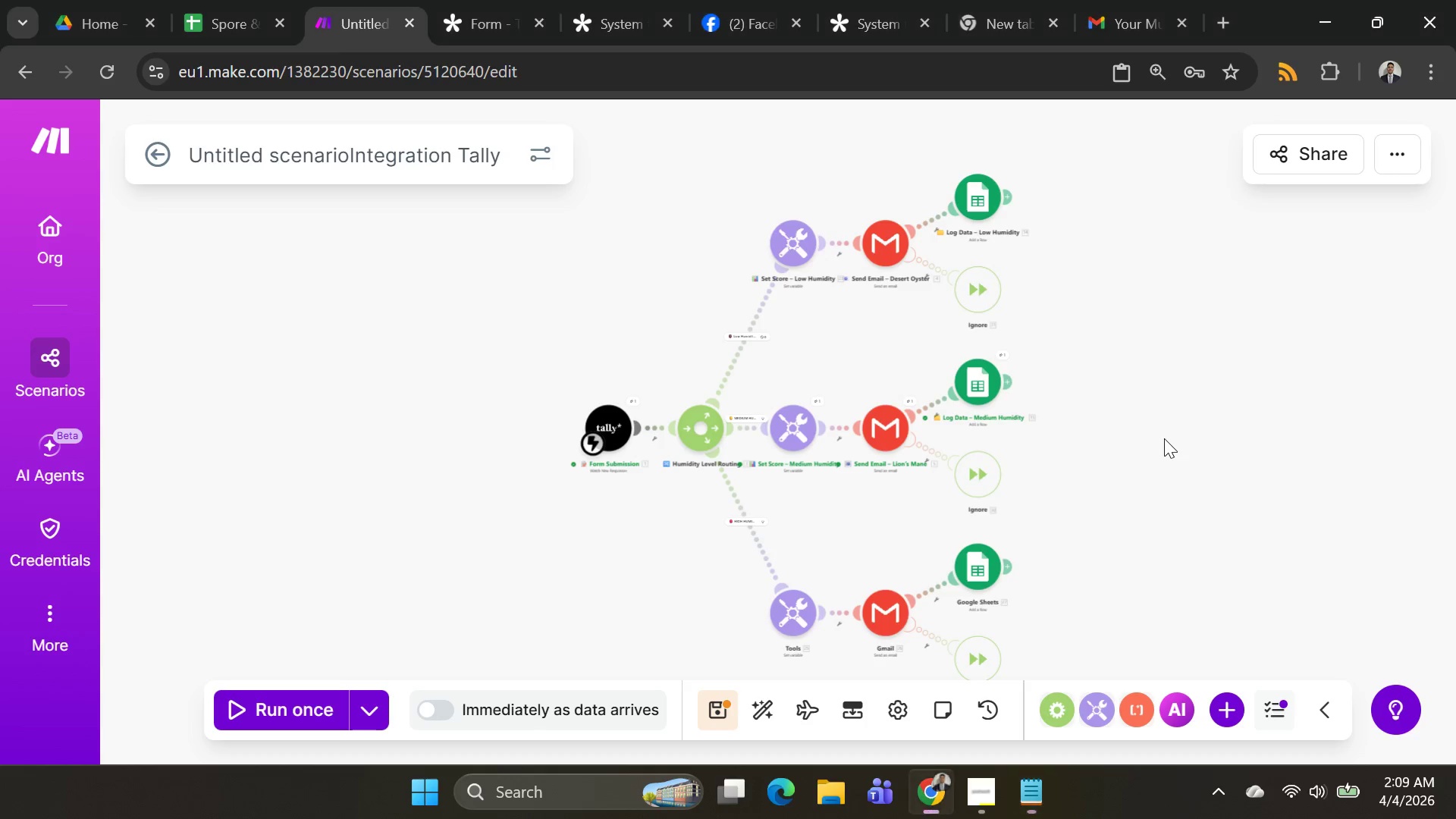 
key(Alt+AltLeft)
 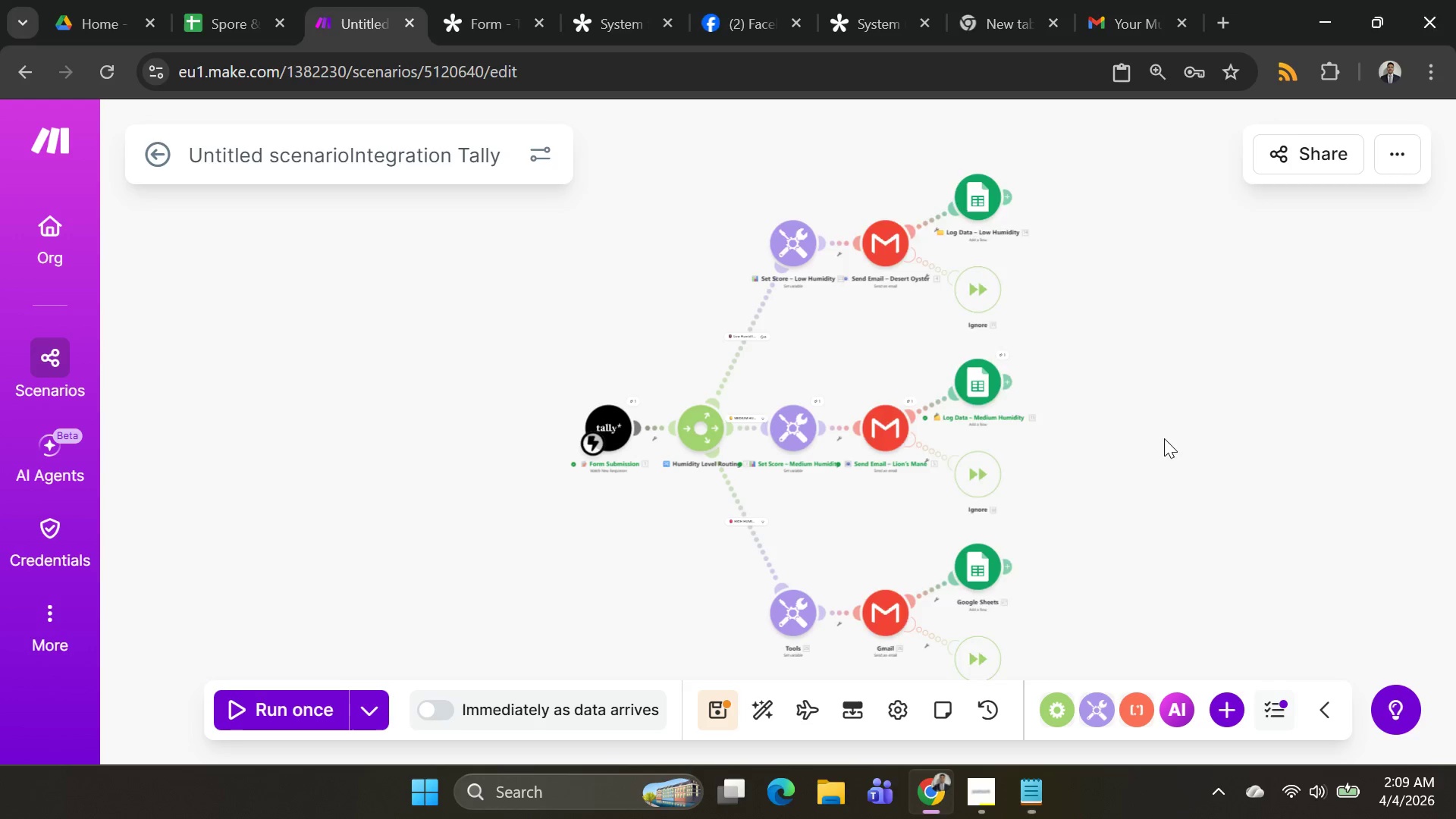 
key(Alt+Tab)
 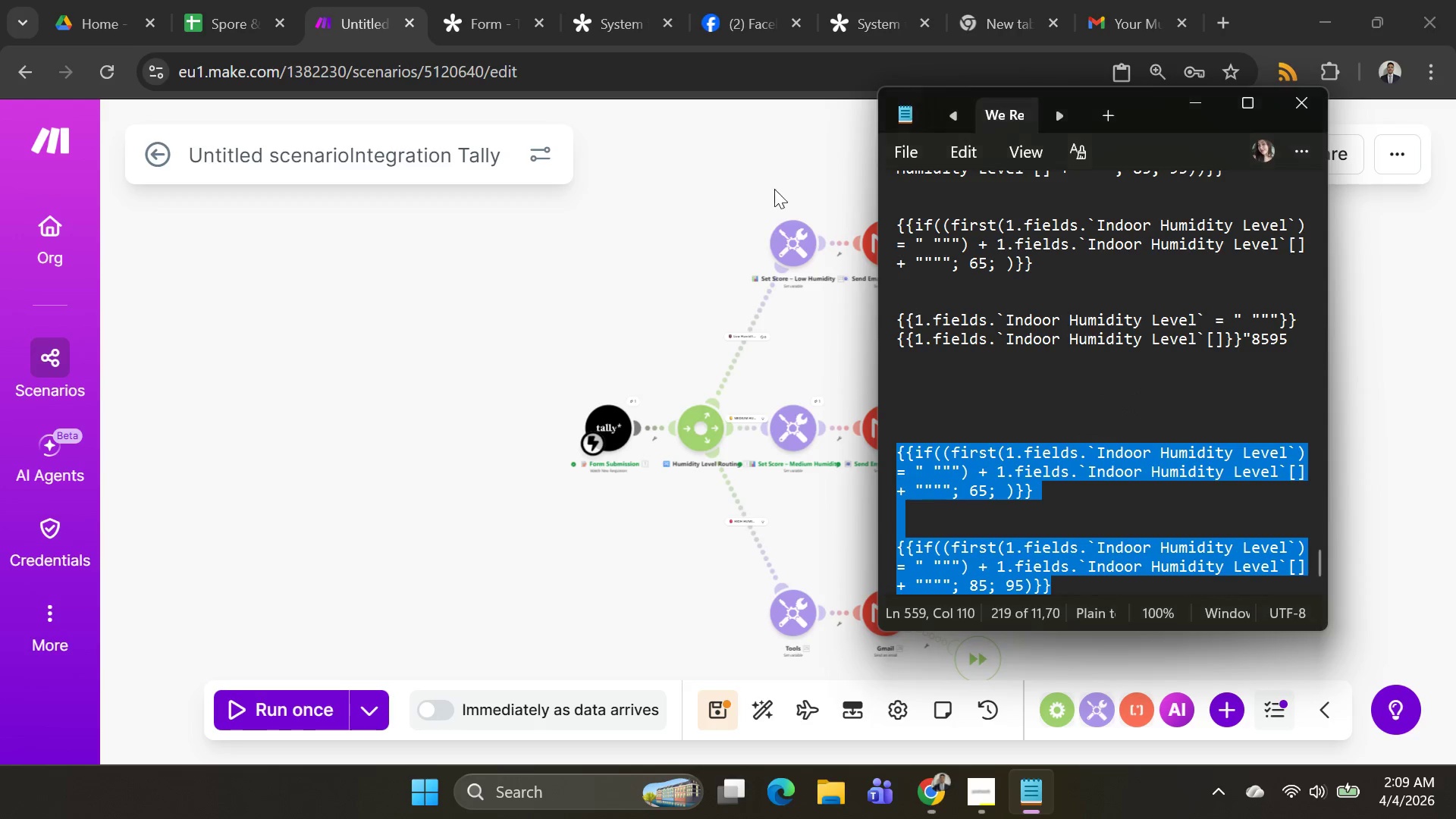 
key(Alt+AltLeft)
 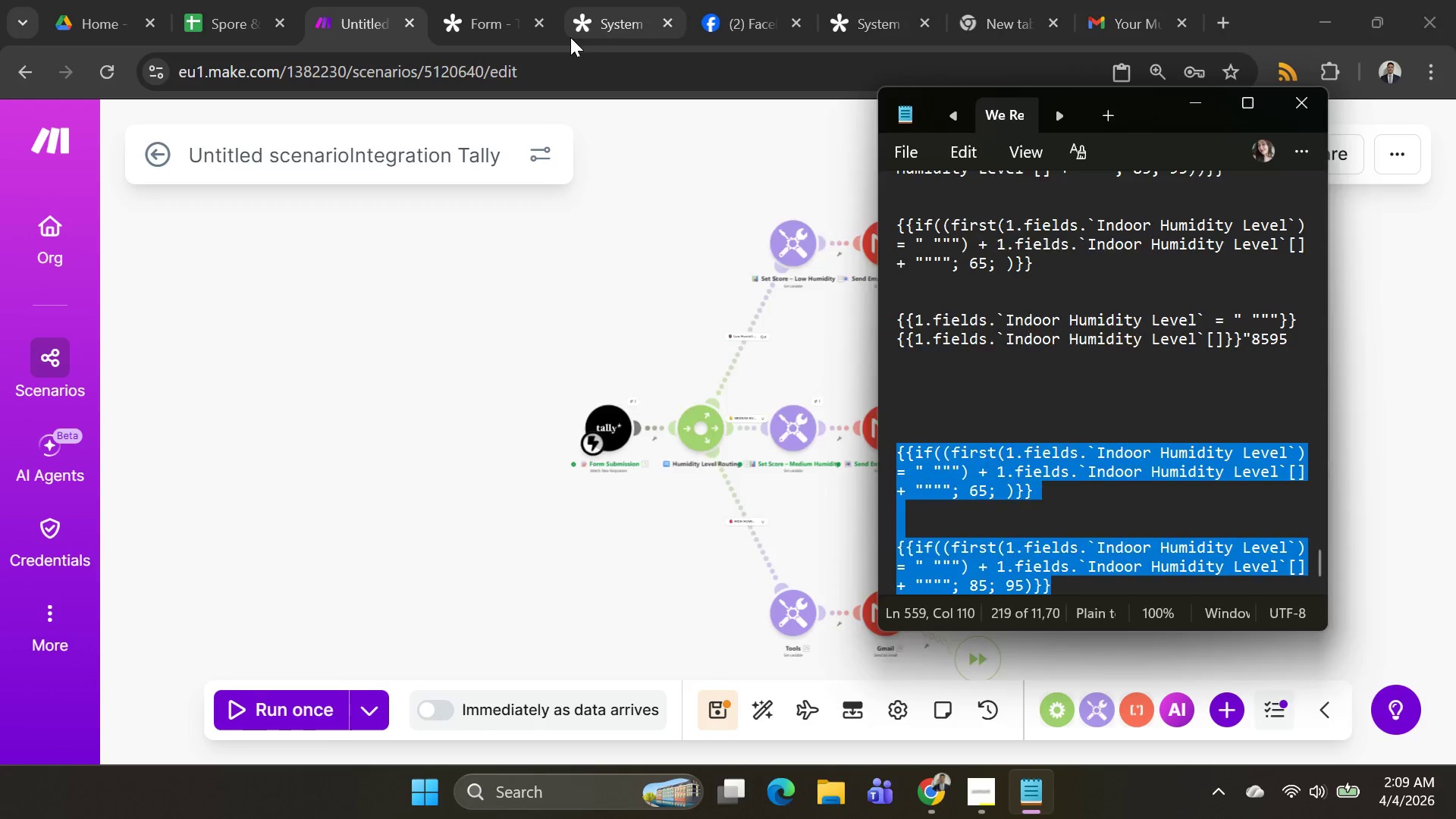 
key(Alt+Tab)
 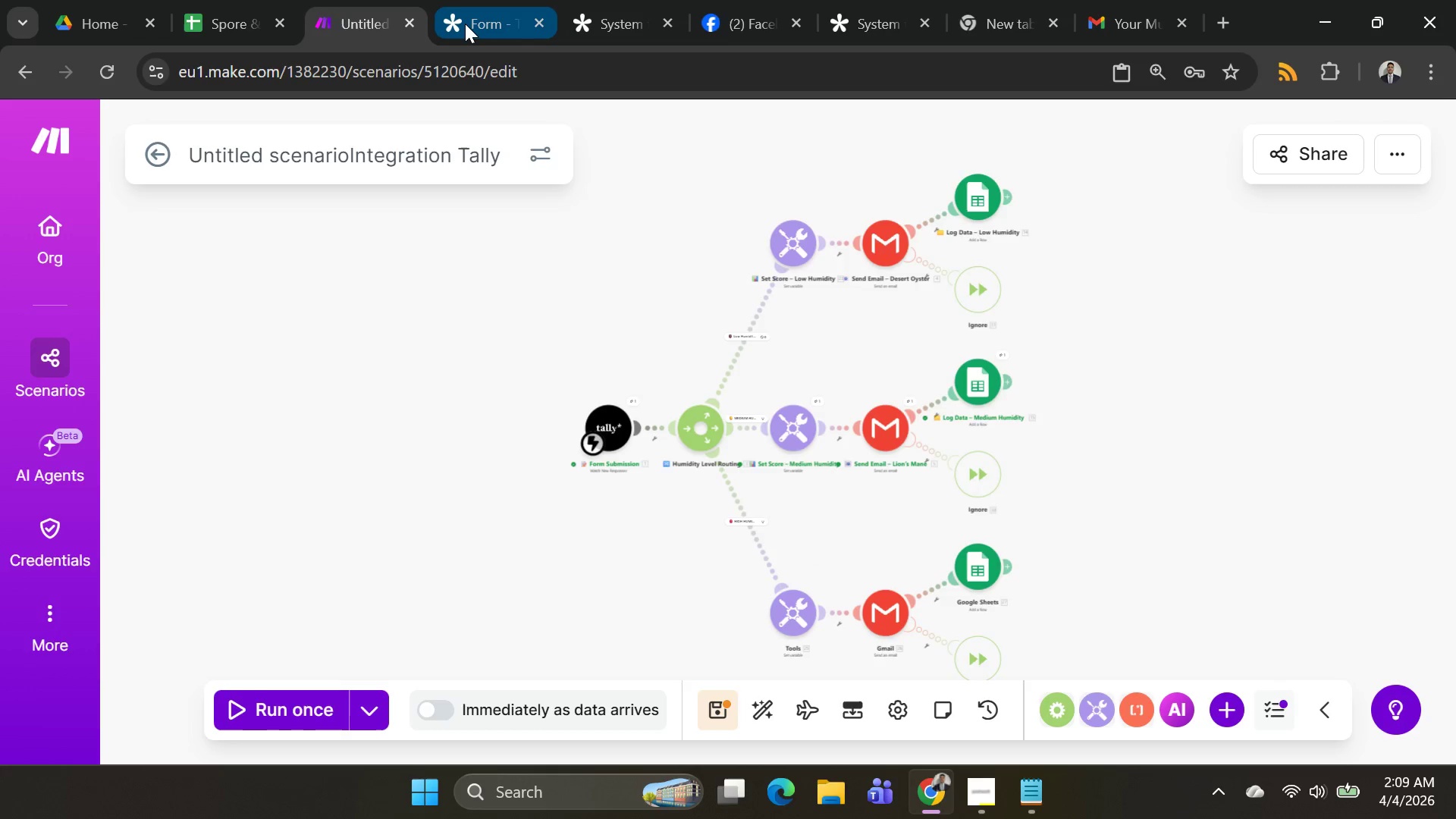 
left_click([465, 24])
 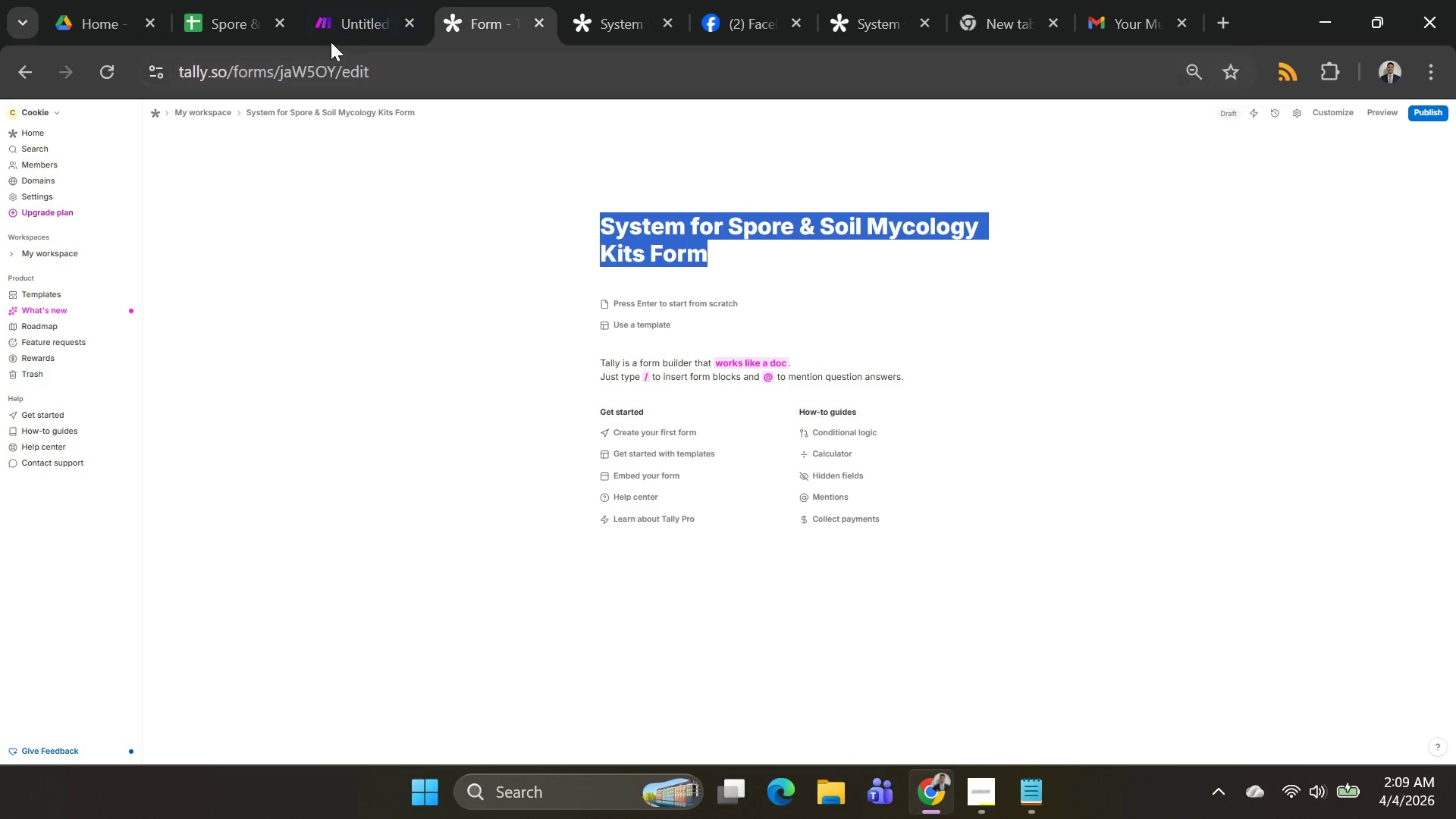 
left_click([334, 25])
 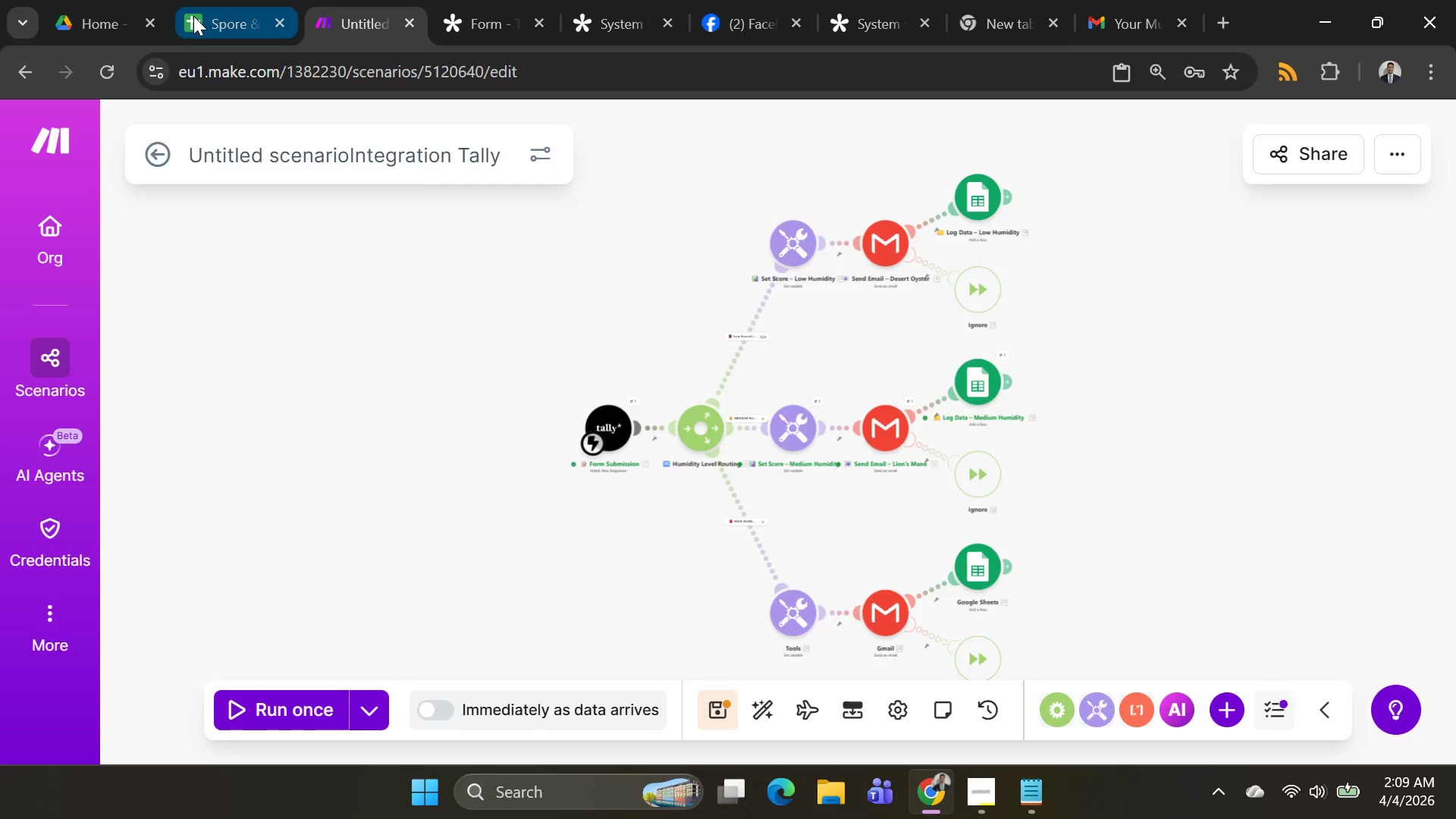 
left_click([193, 16])
 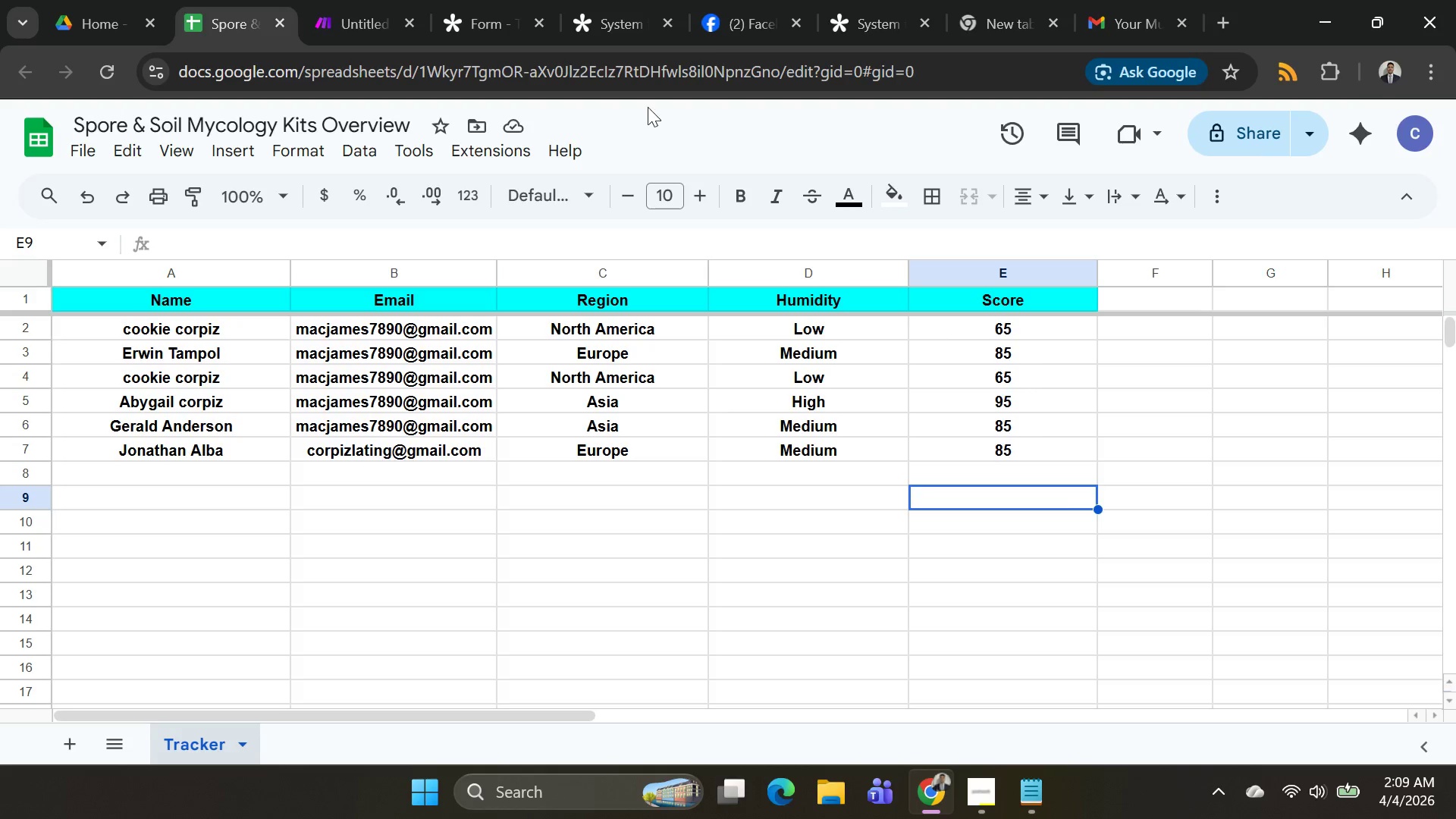 
left_click([717, 27])
 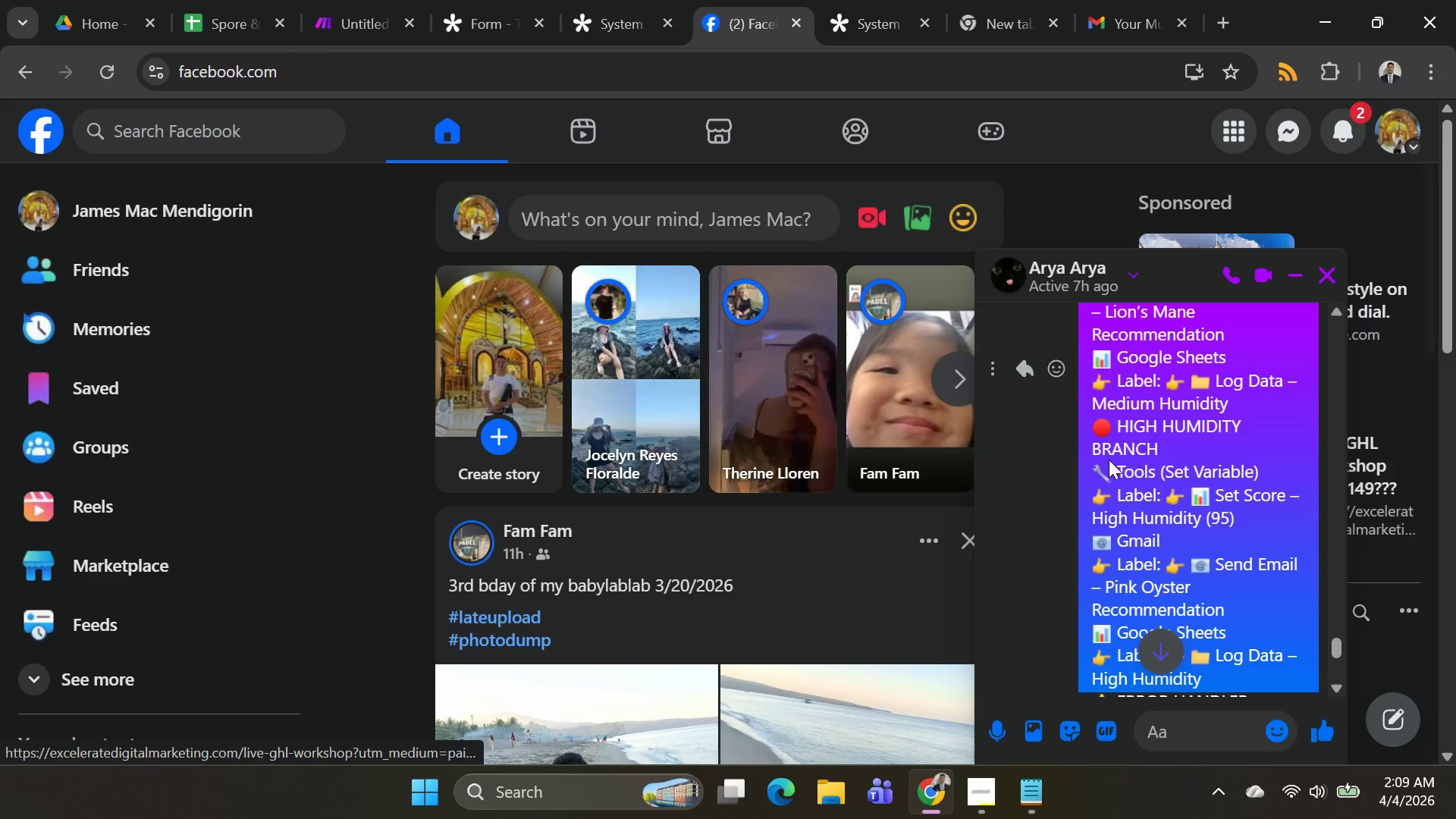 
scroll: coordinate [1116, 460], scroll_direction: down, amount: 1.0
 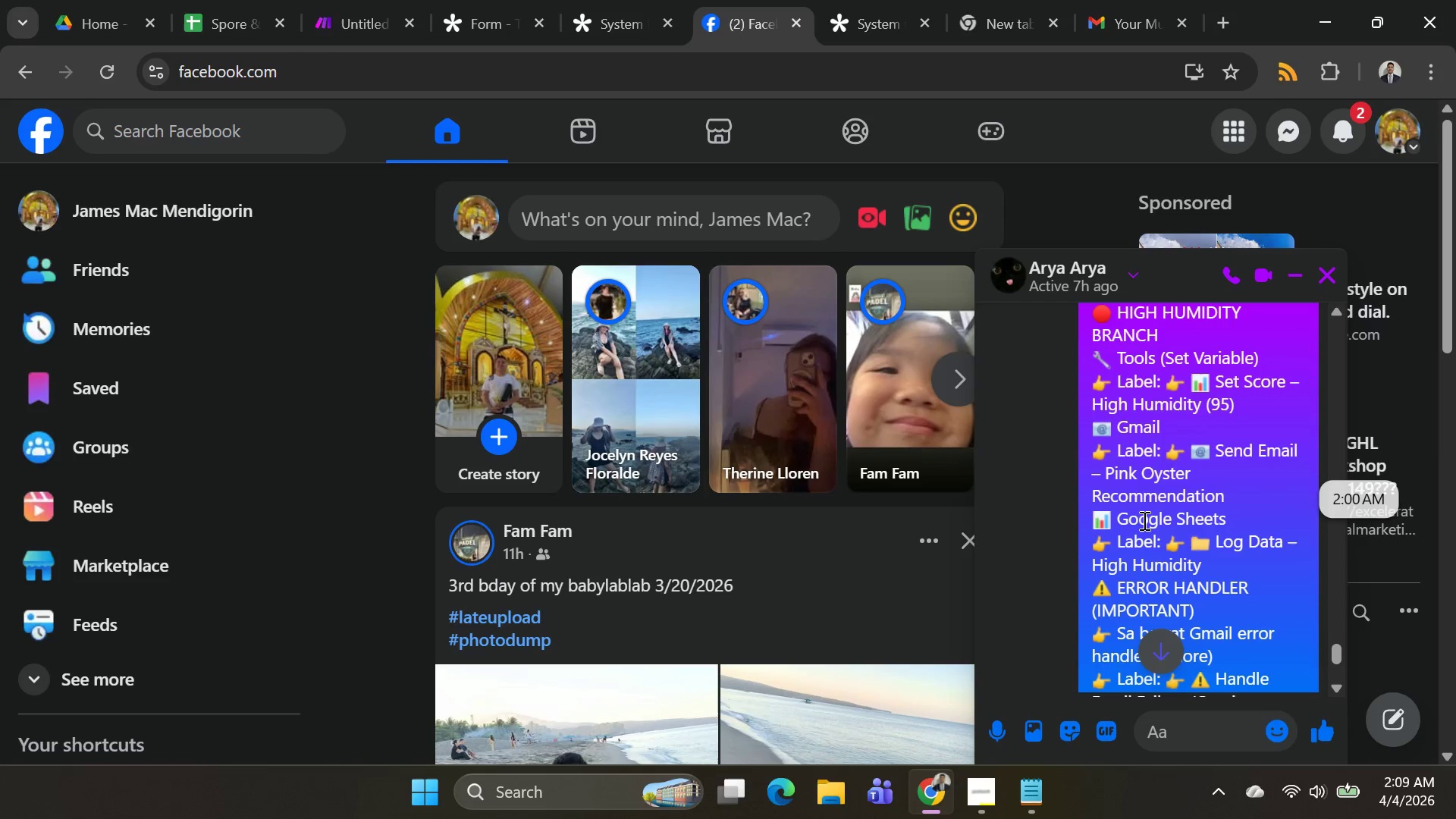 
wait(9.26)
 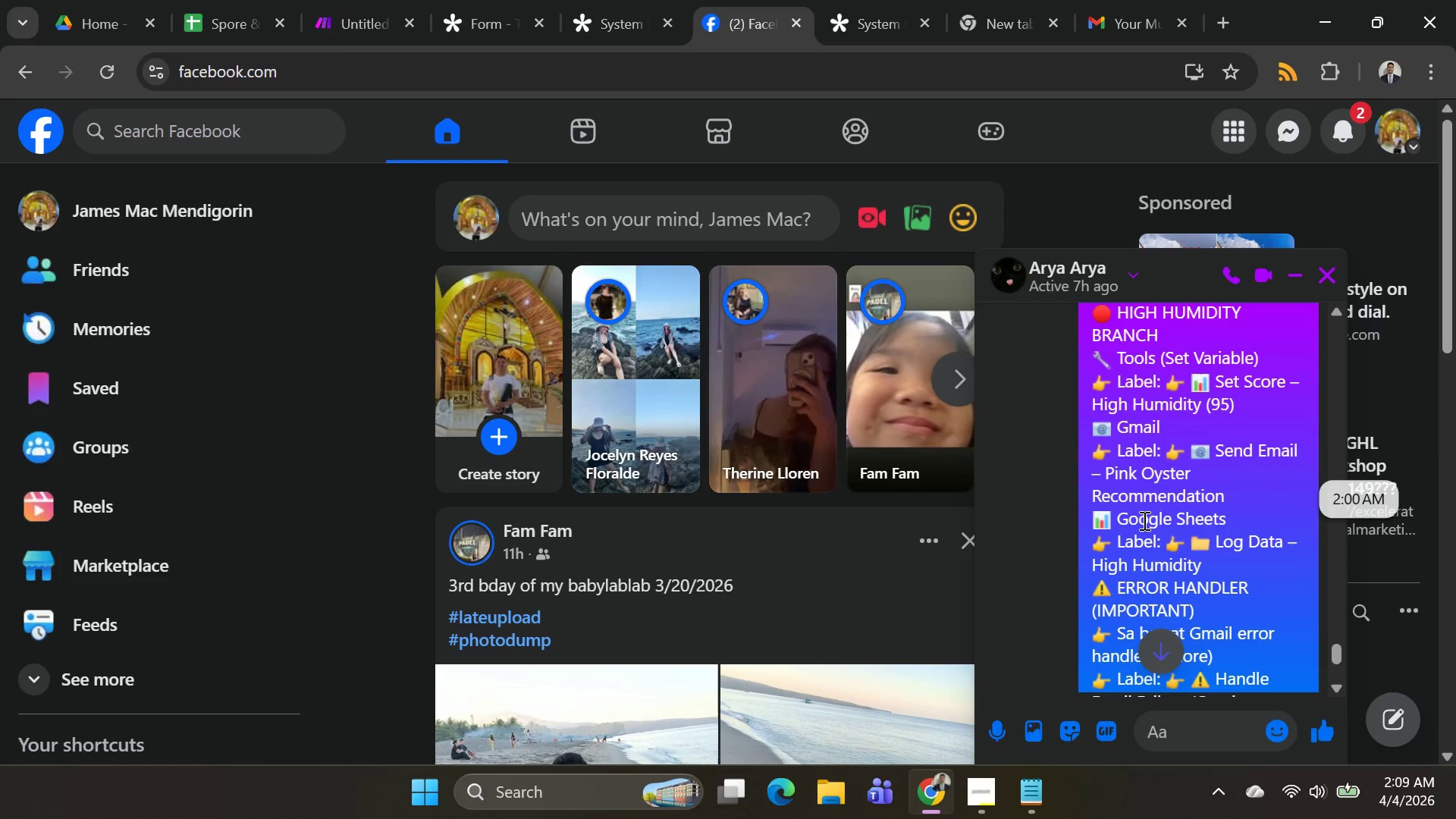 
left_click_drag(start_coordinate=[1188, 447], to_coordinate=[1210, 485])
 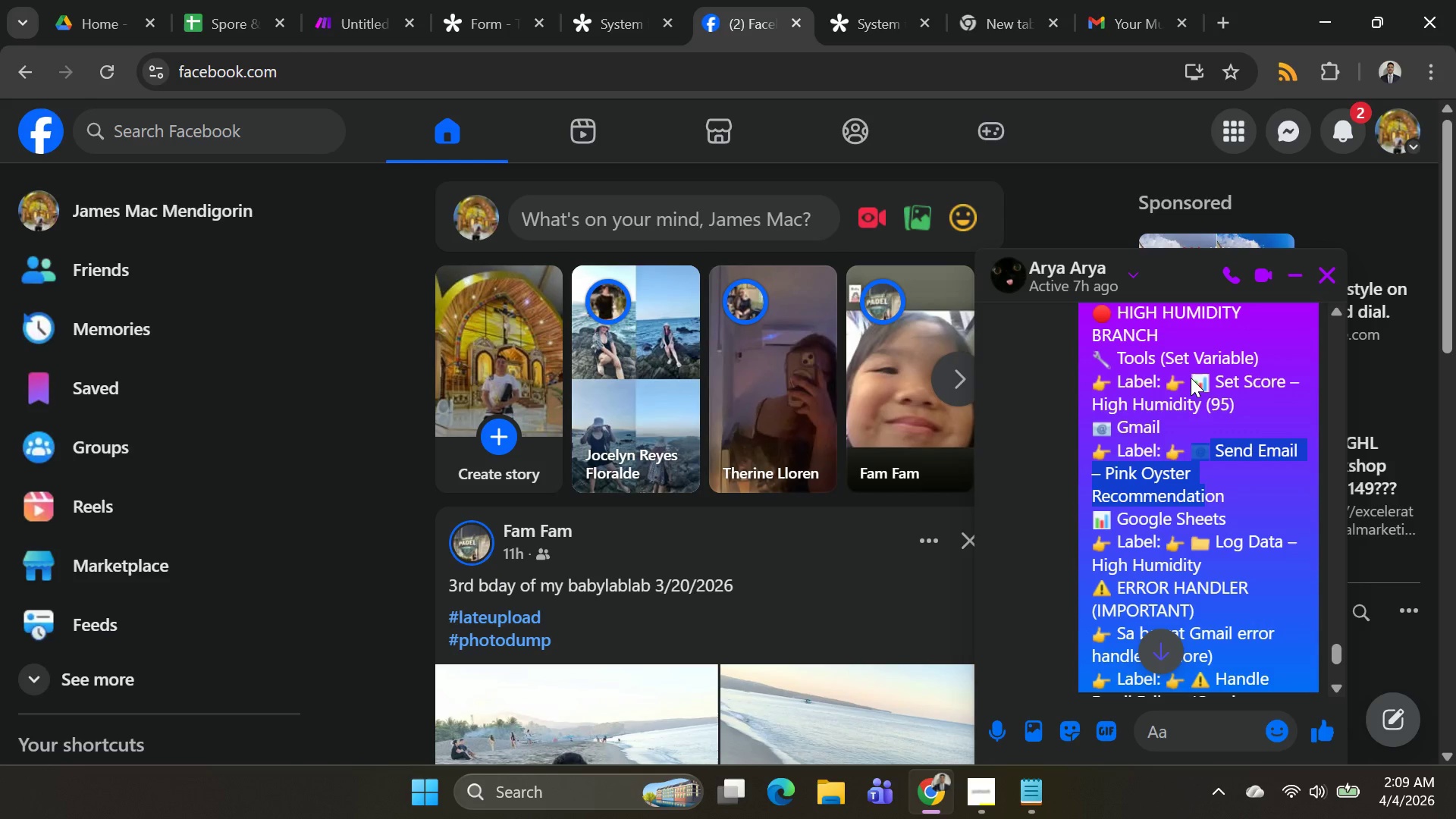 
left_click_drag(start_coordinate=[1191, 375], to_coordinate=[1200, 402])
 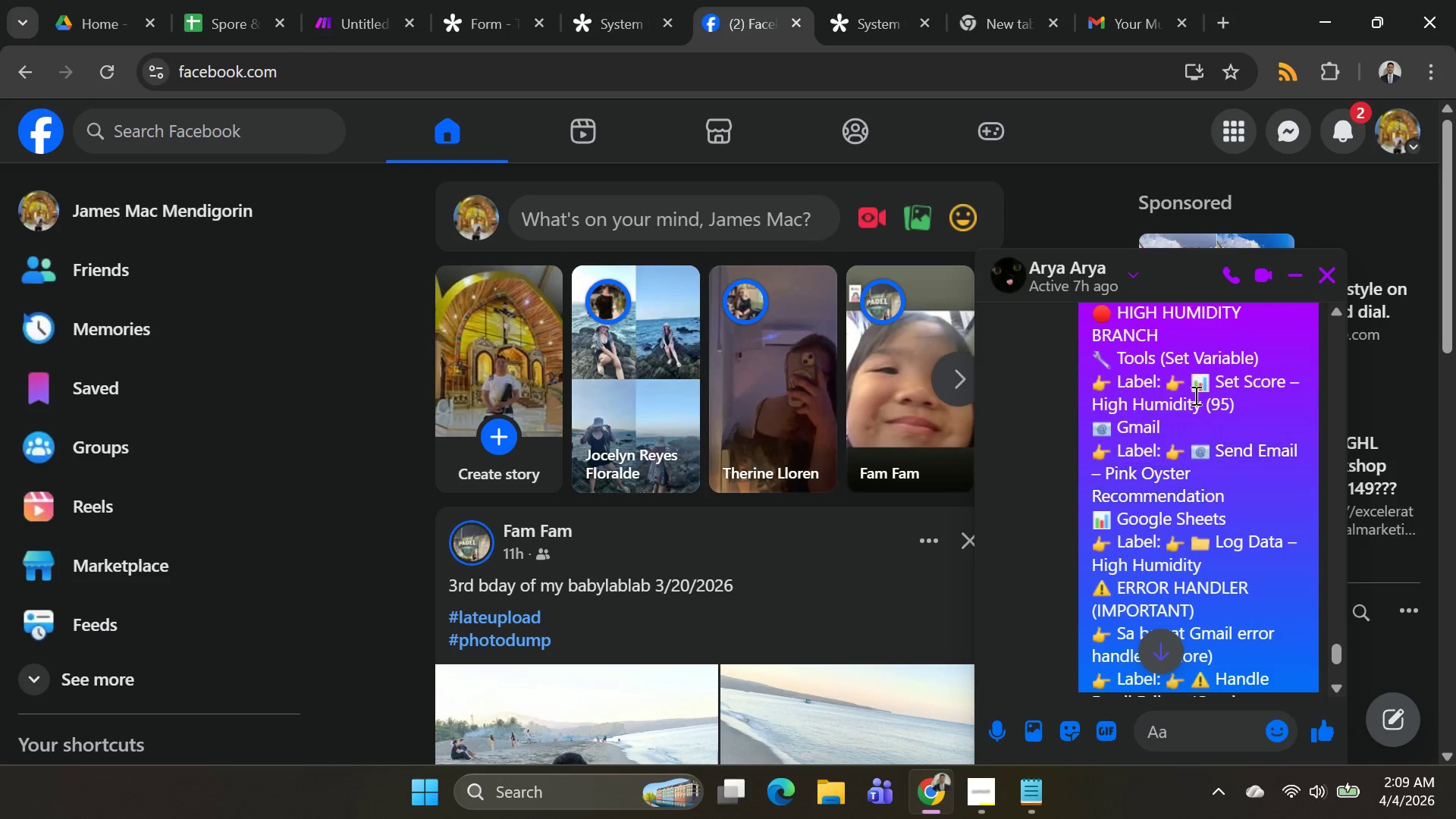 
left_click([1194, 395])
 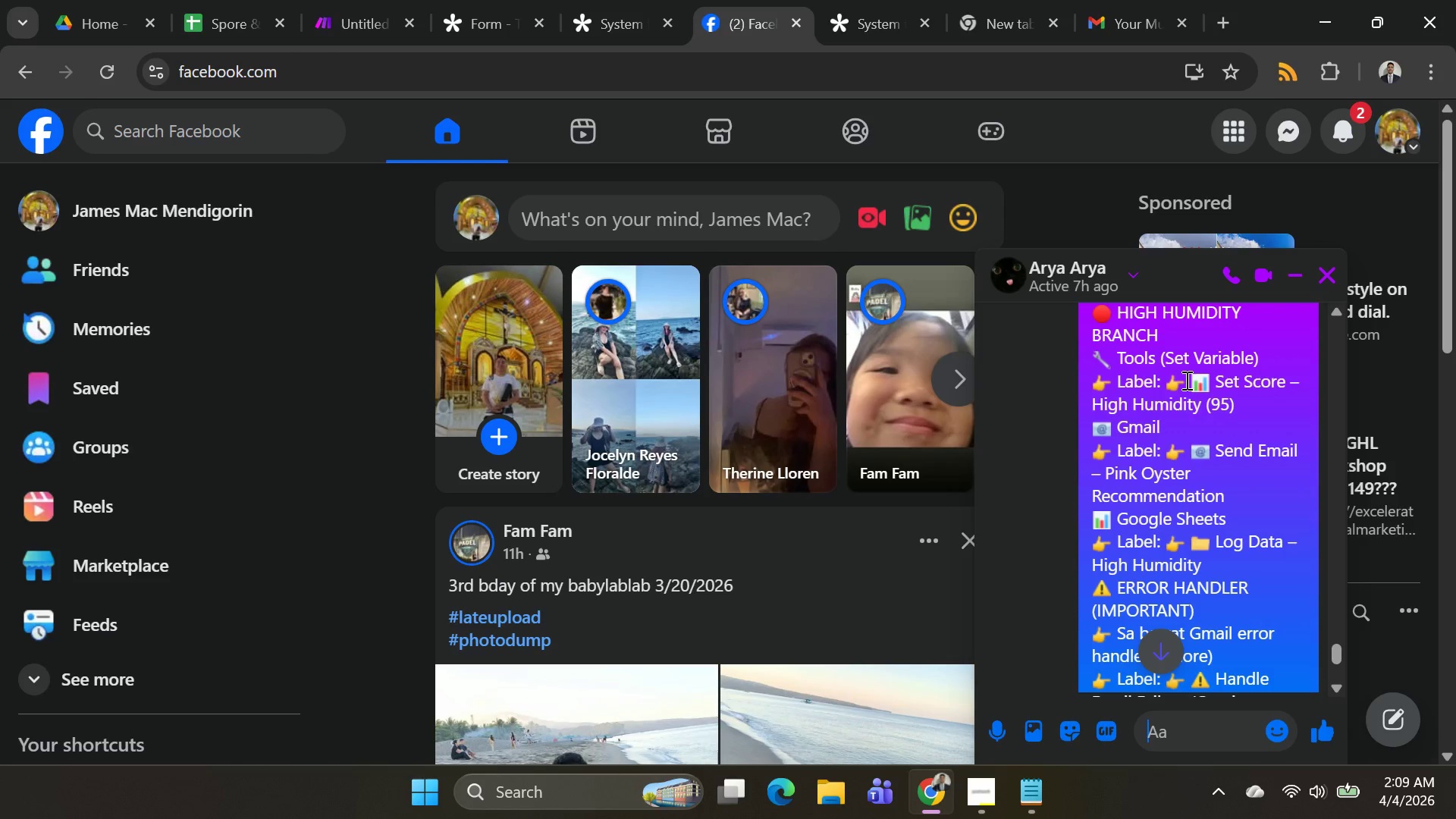 
left_click_drag(start_coordinate=[1185, 380], to_coordinate=[1205, 403])
 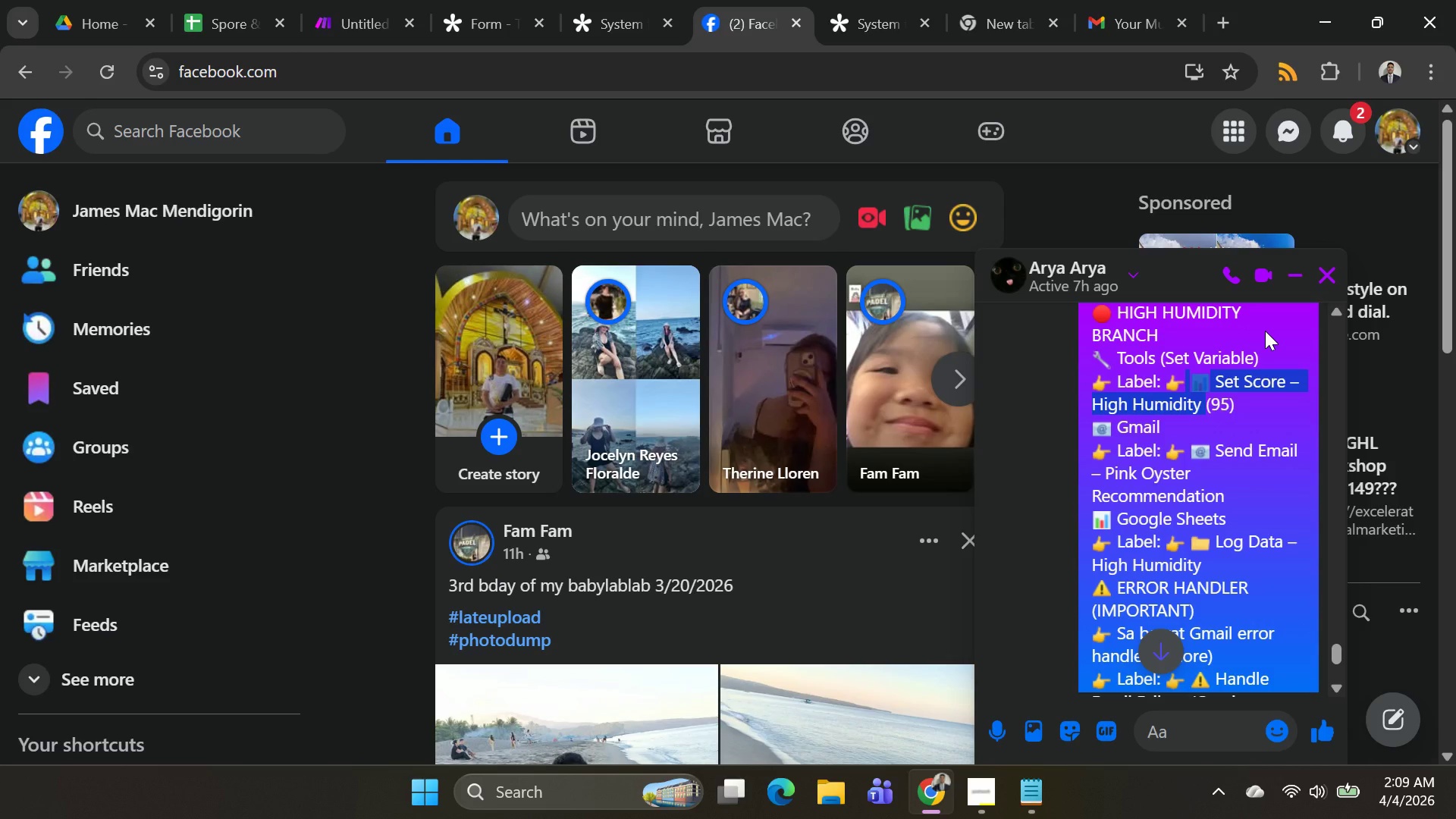 
key(Control+C)
 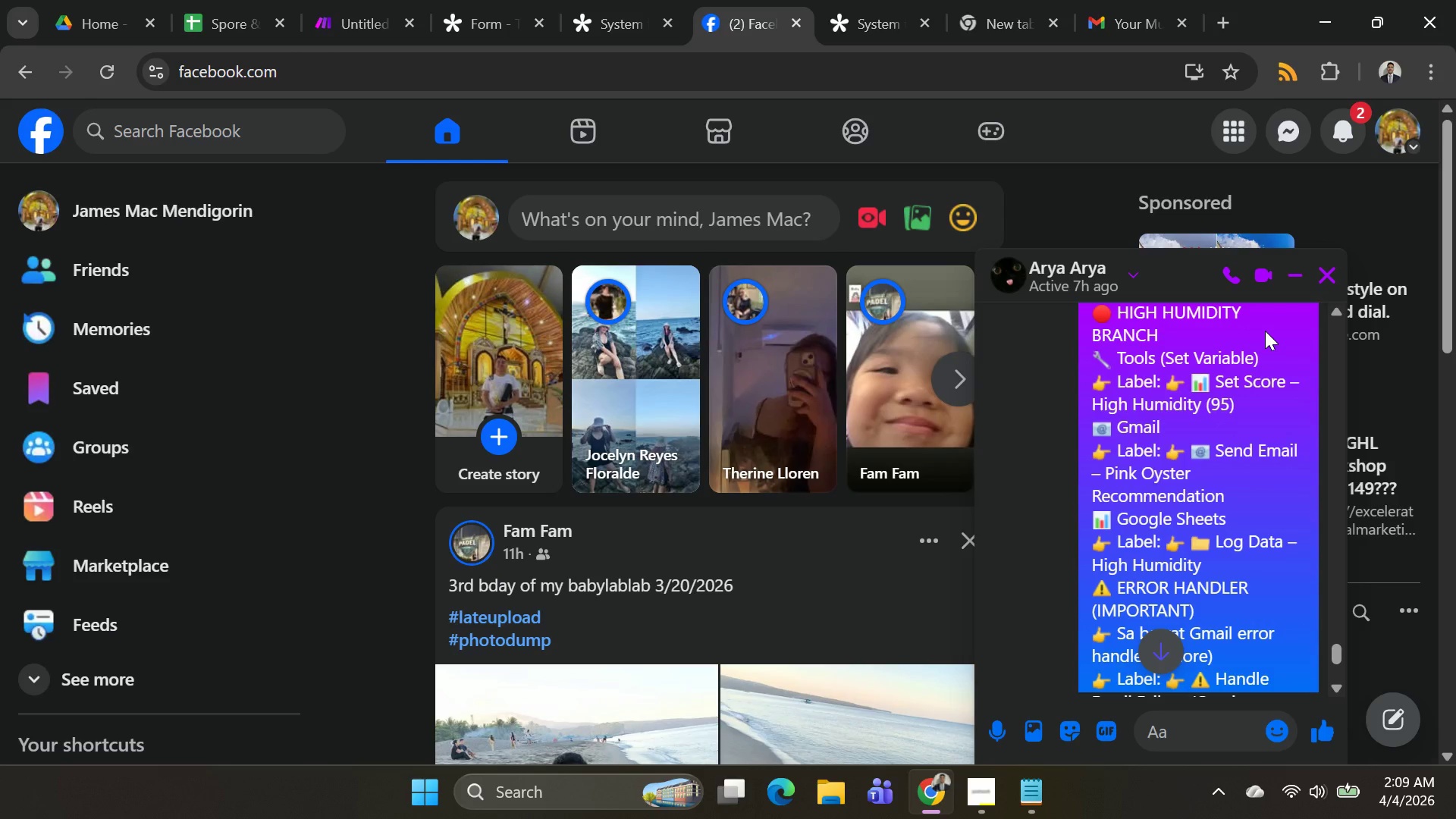 
left_click([1265, 331])
 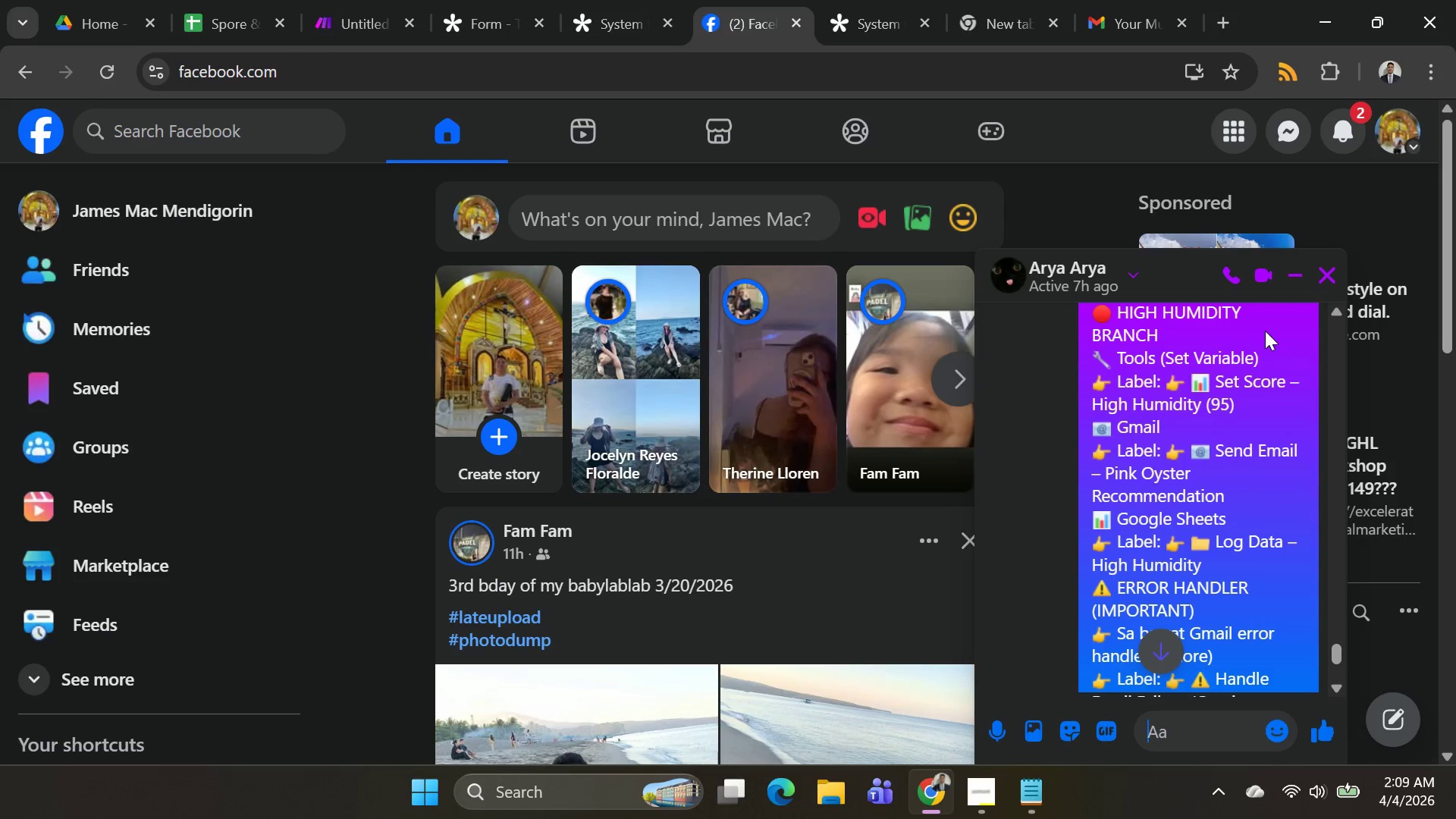 
key(Control+C)
 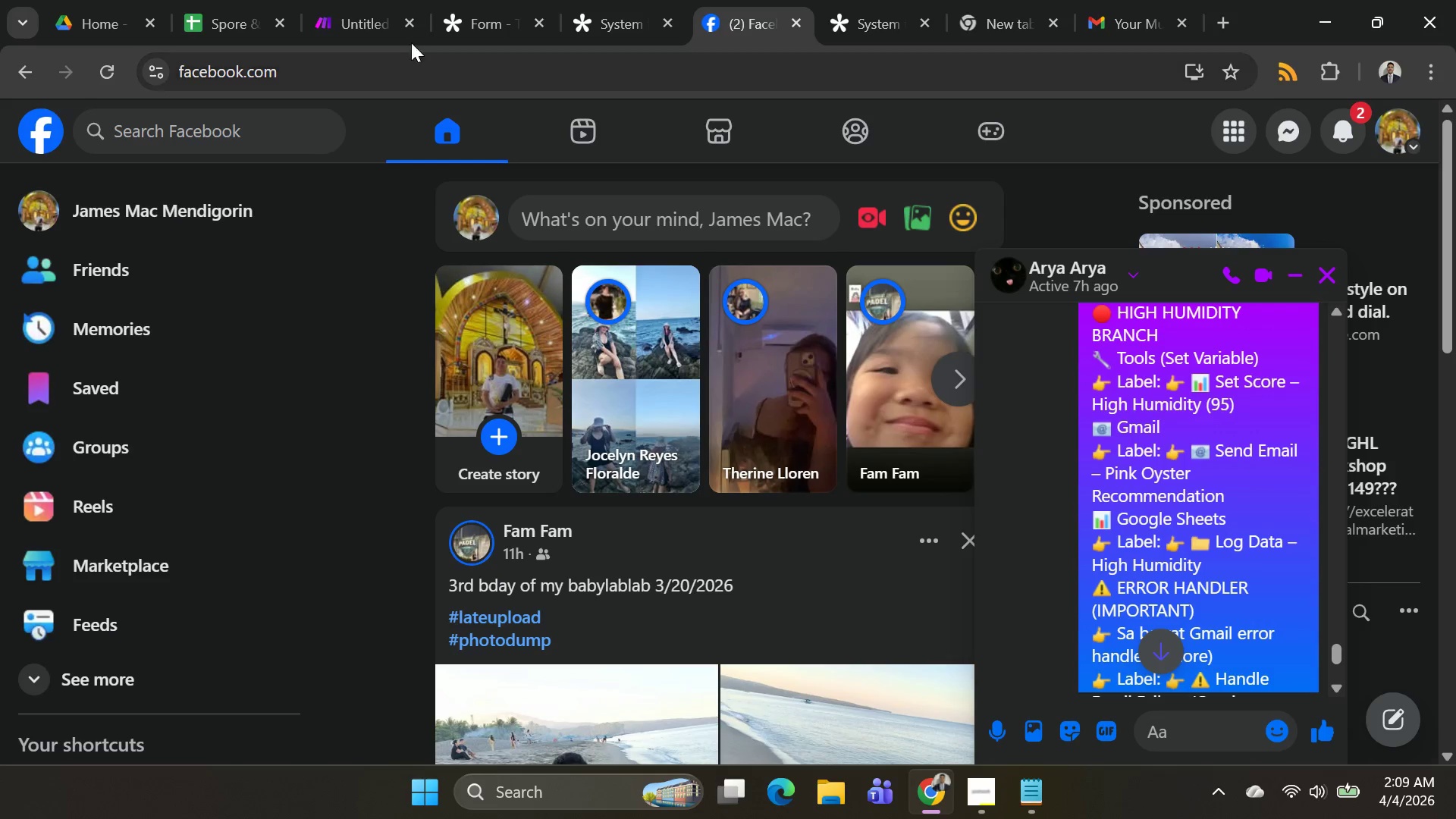 
left_click([362, 25])
 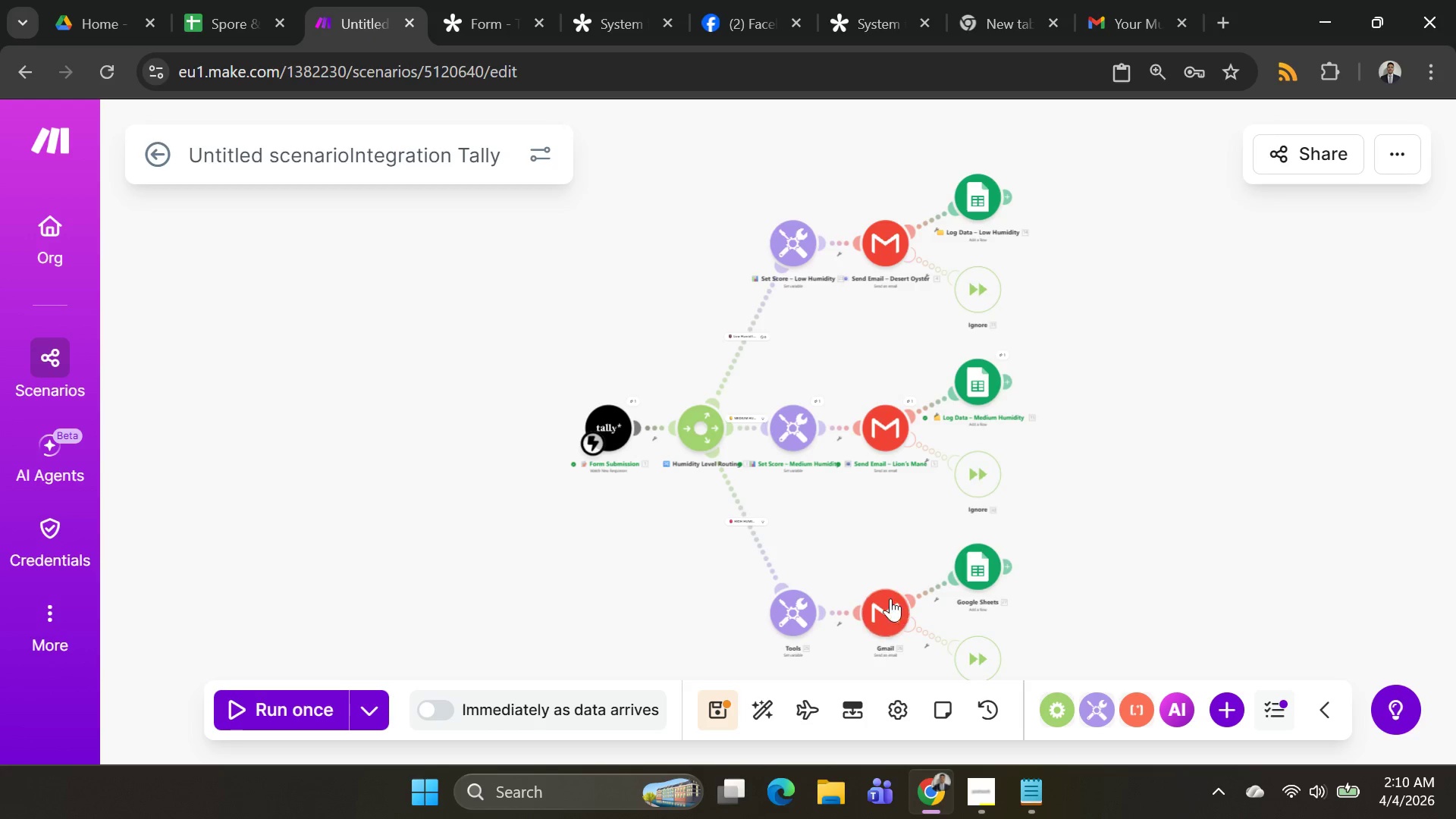 
right_click([789, 613])
 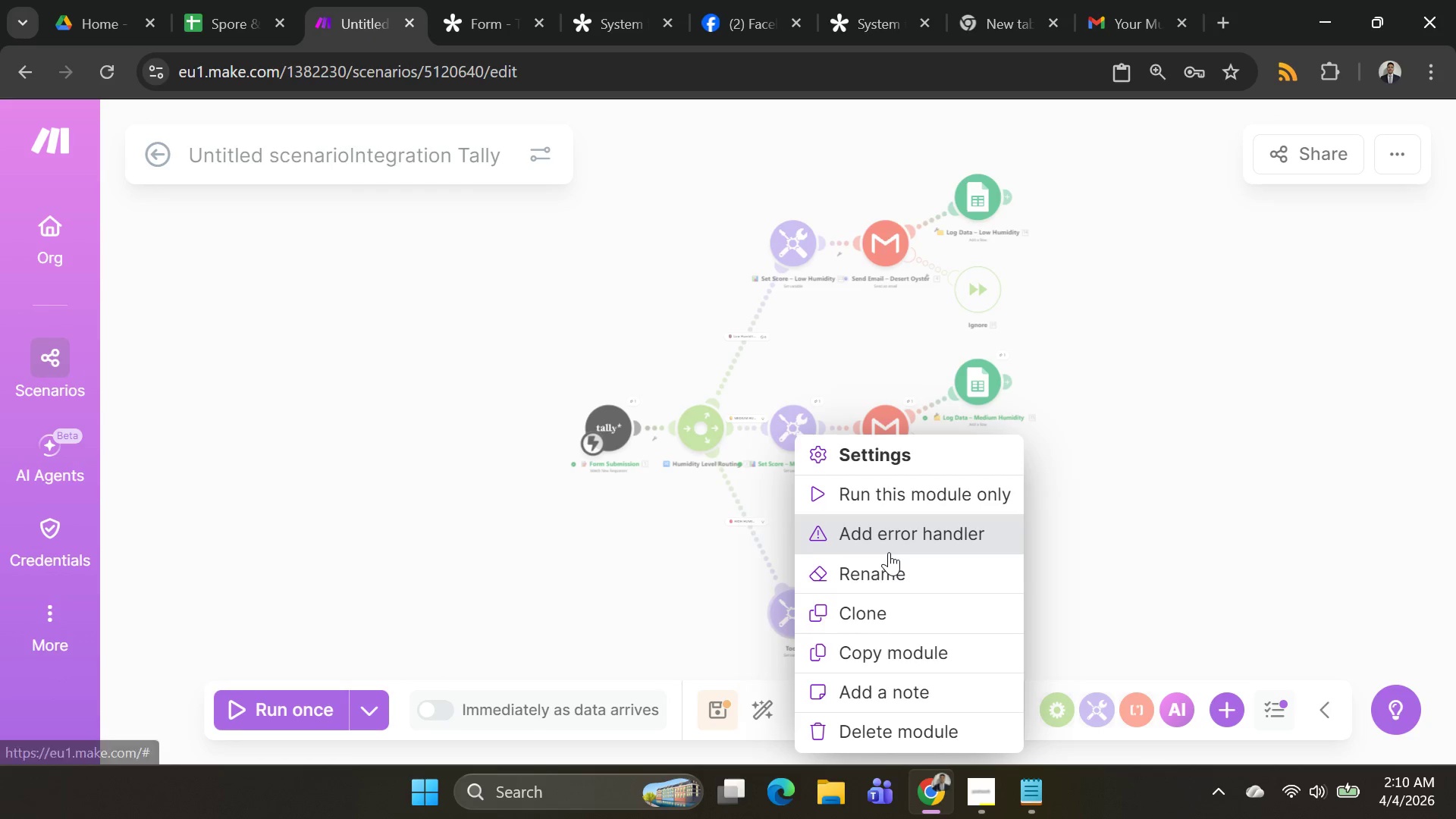 
left_click([890, 574])
 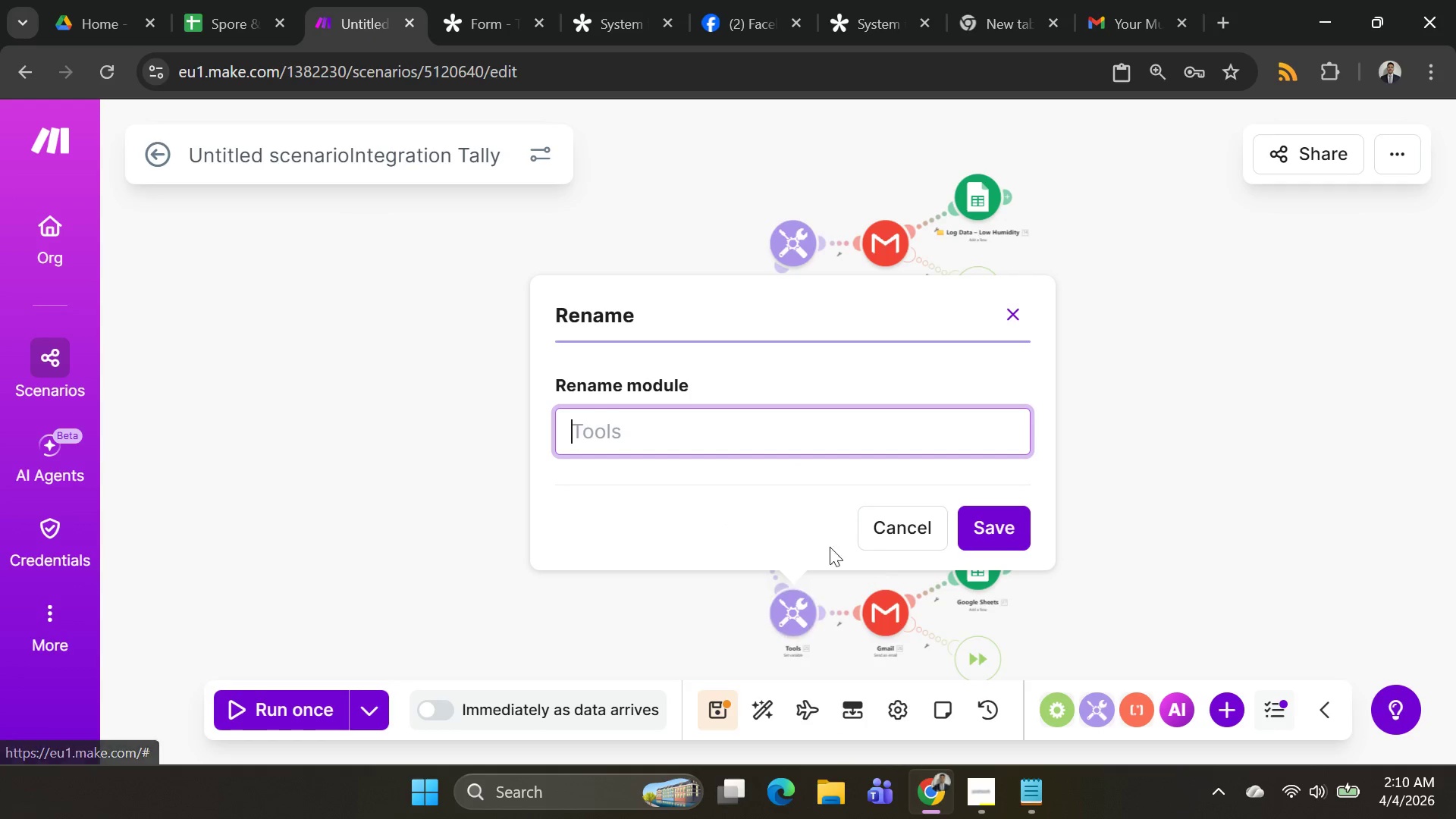 
hold_key(key=ControlLeft, duration=0.36)
left_click_drag(start_coordinate=[755, 479], to_coordinate=[753, 463])